 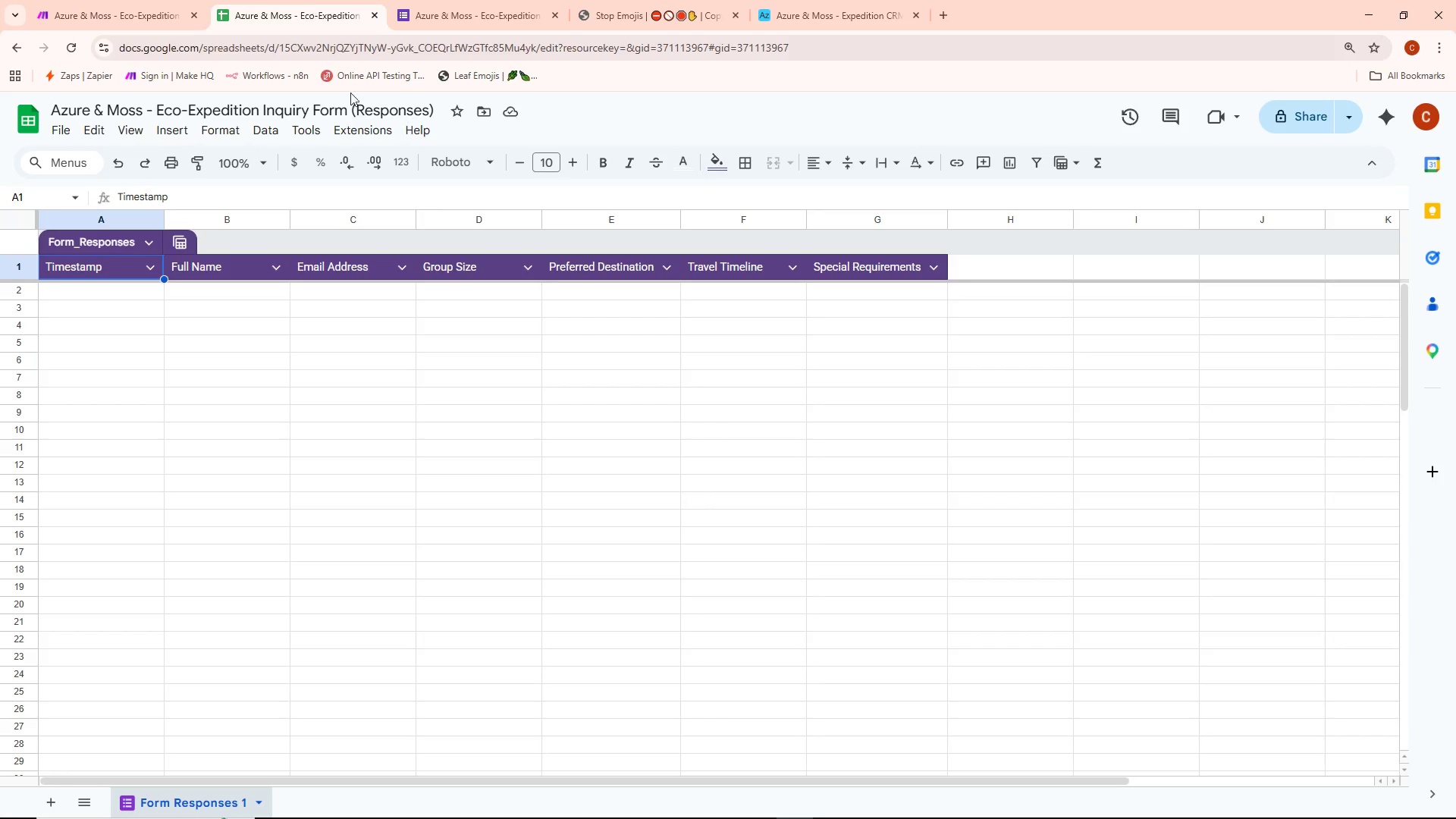 
left_click([136, 0])
 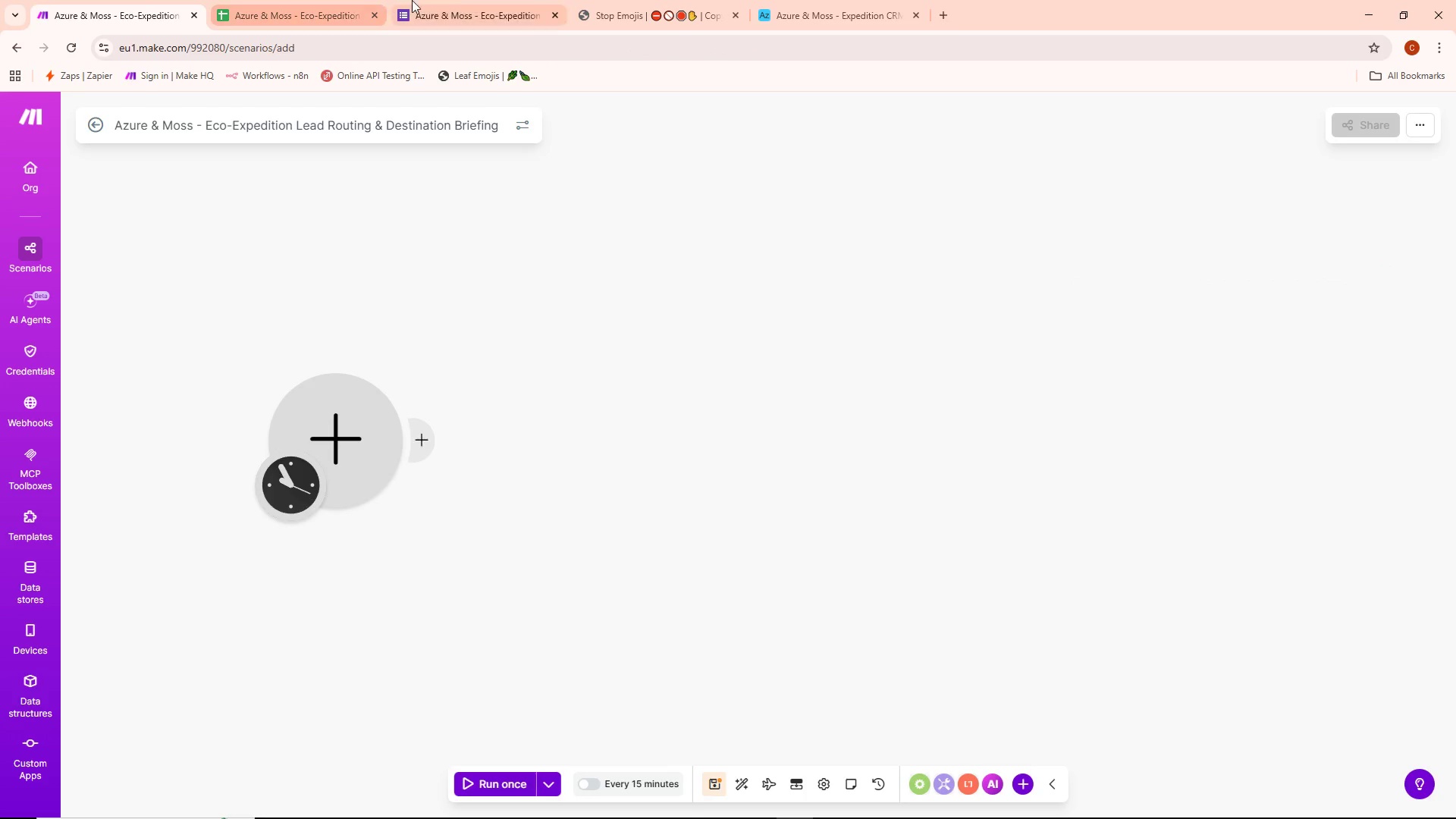 
left_click([471, 0])
 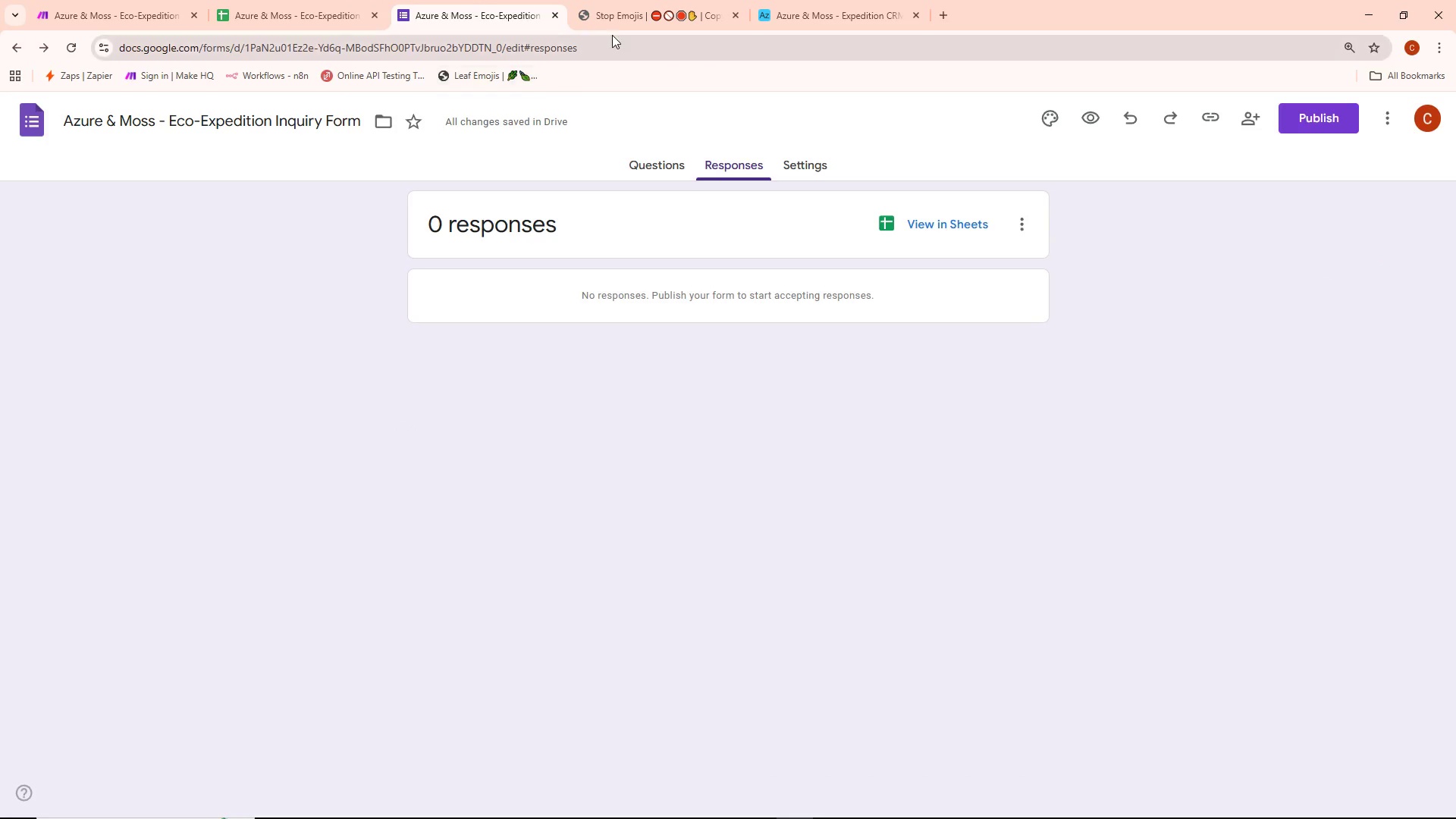 
left_click([615, 23])
 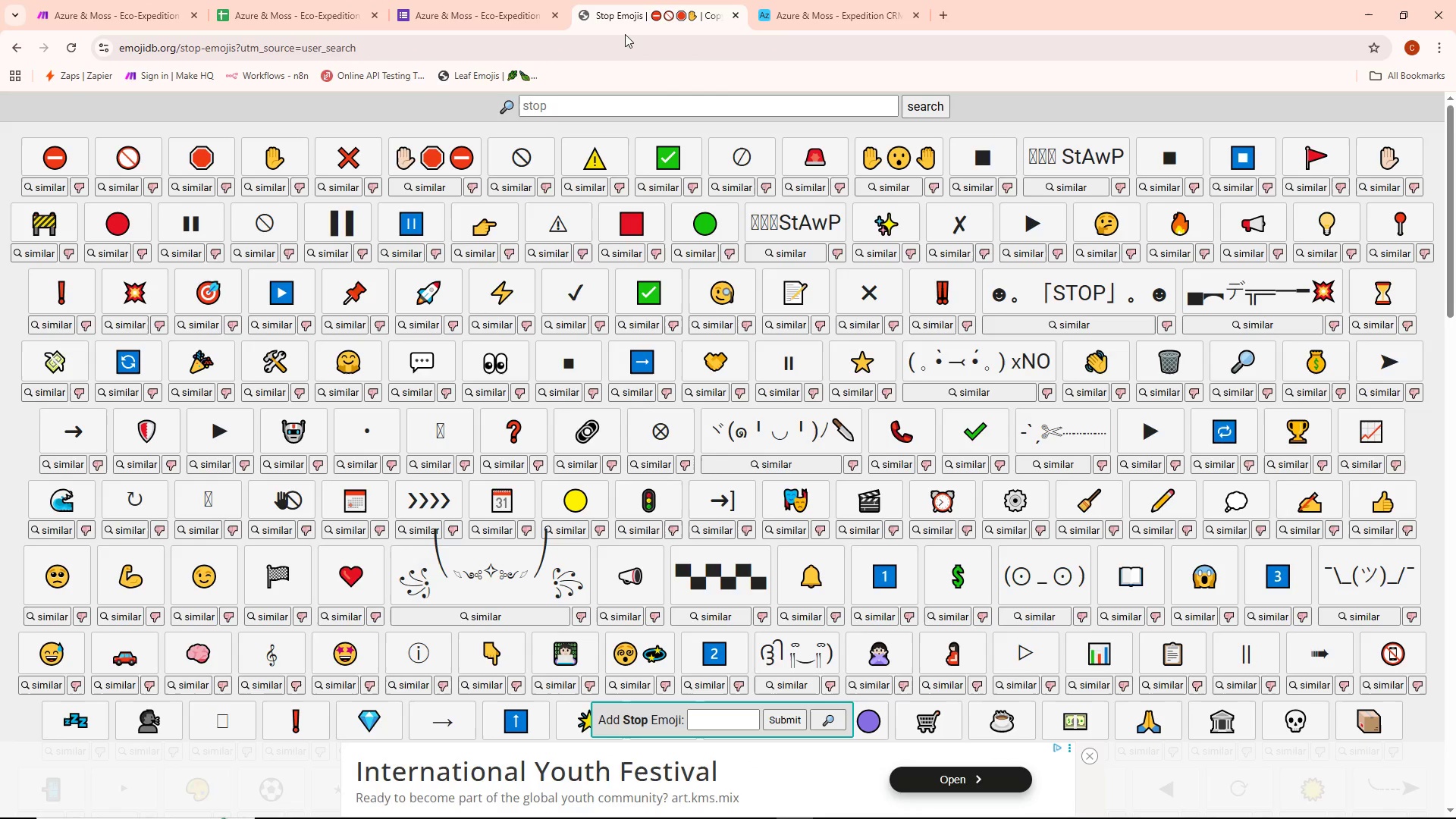 
left_click([510, 0])
 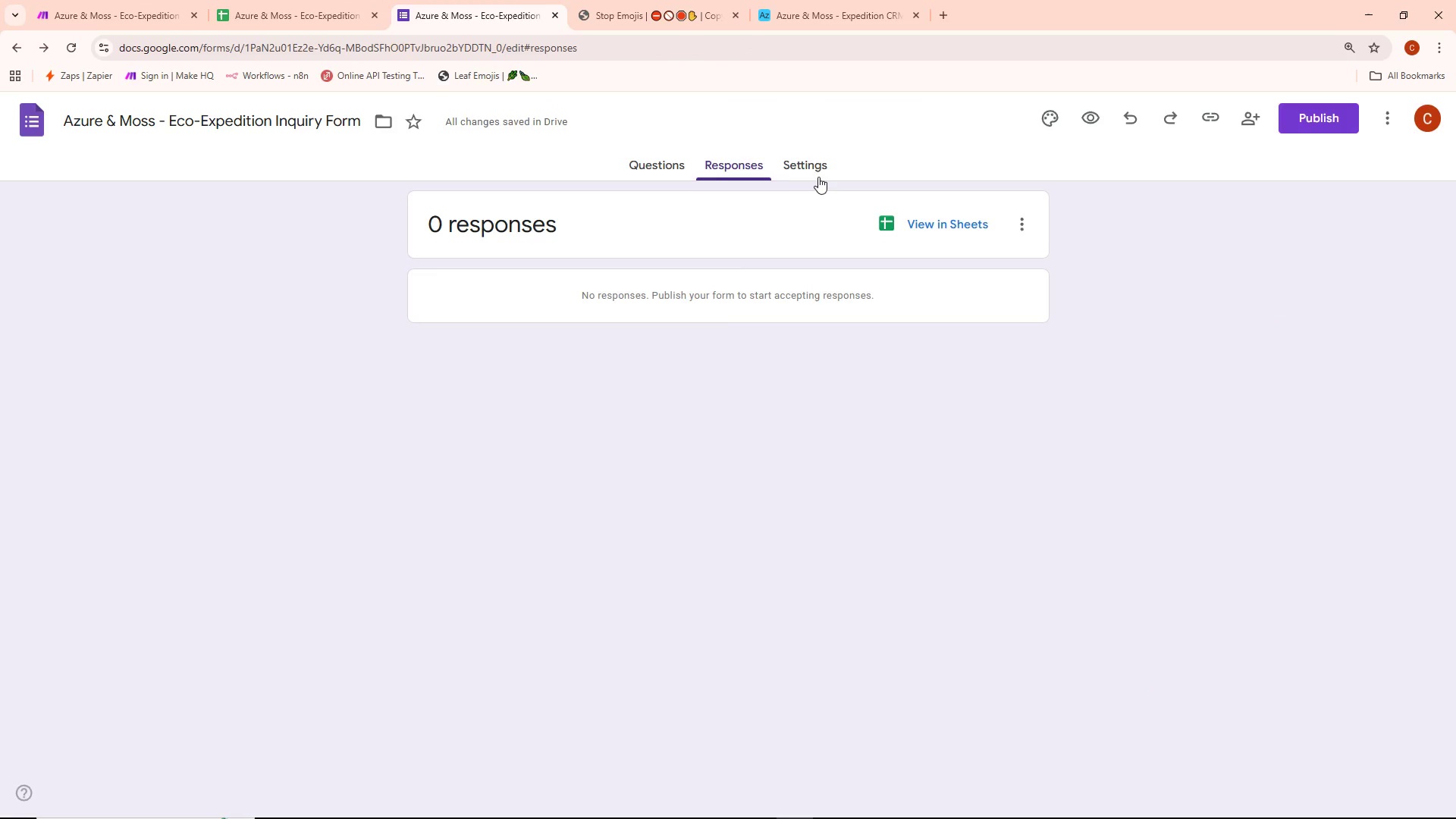 
left_click([658, 171])
 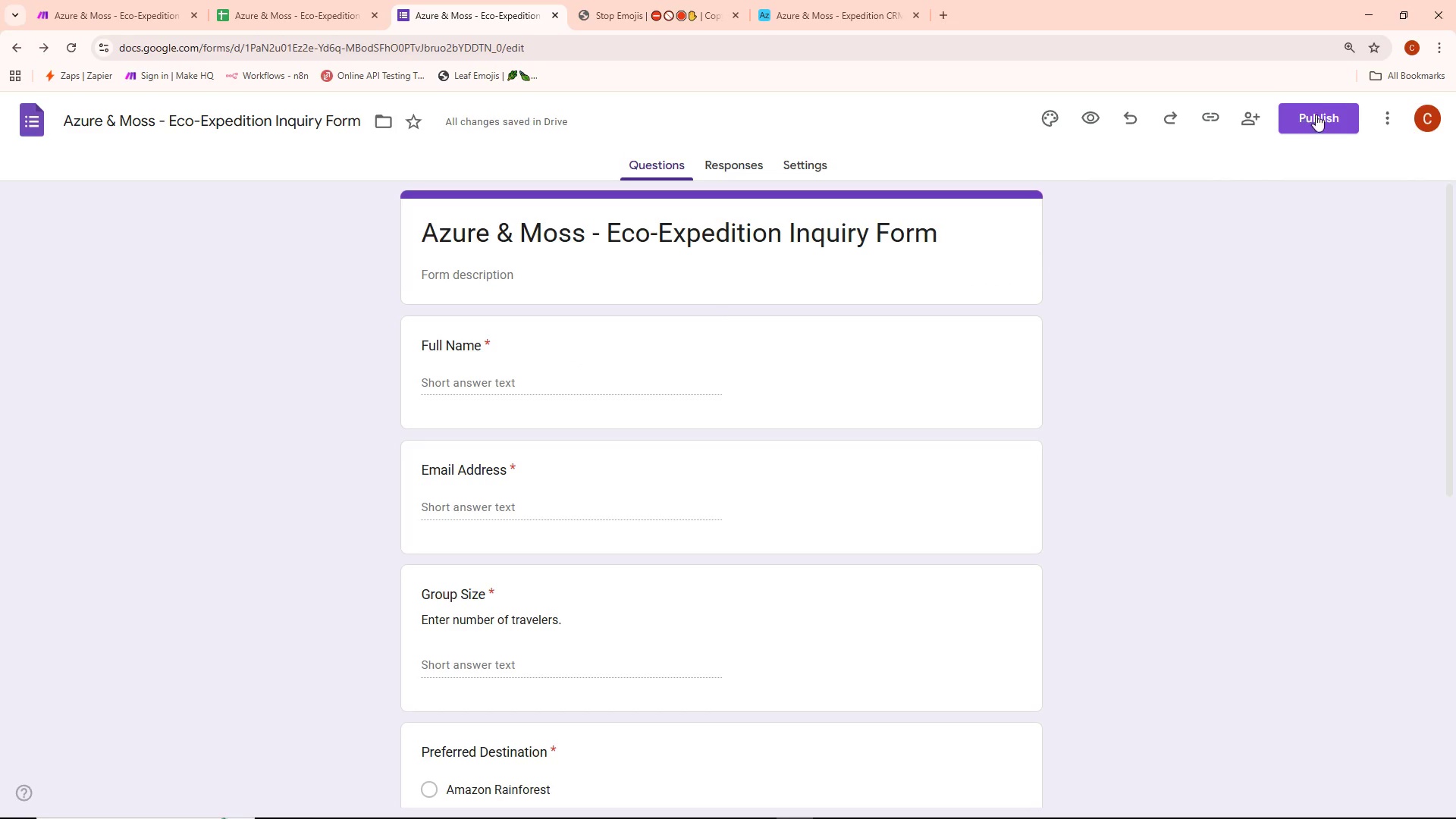 
left_click([1335, 111])
 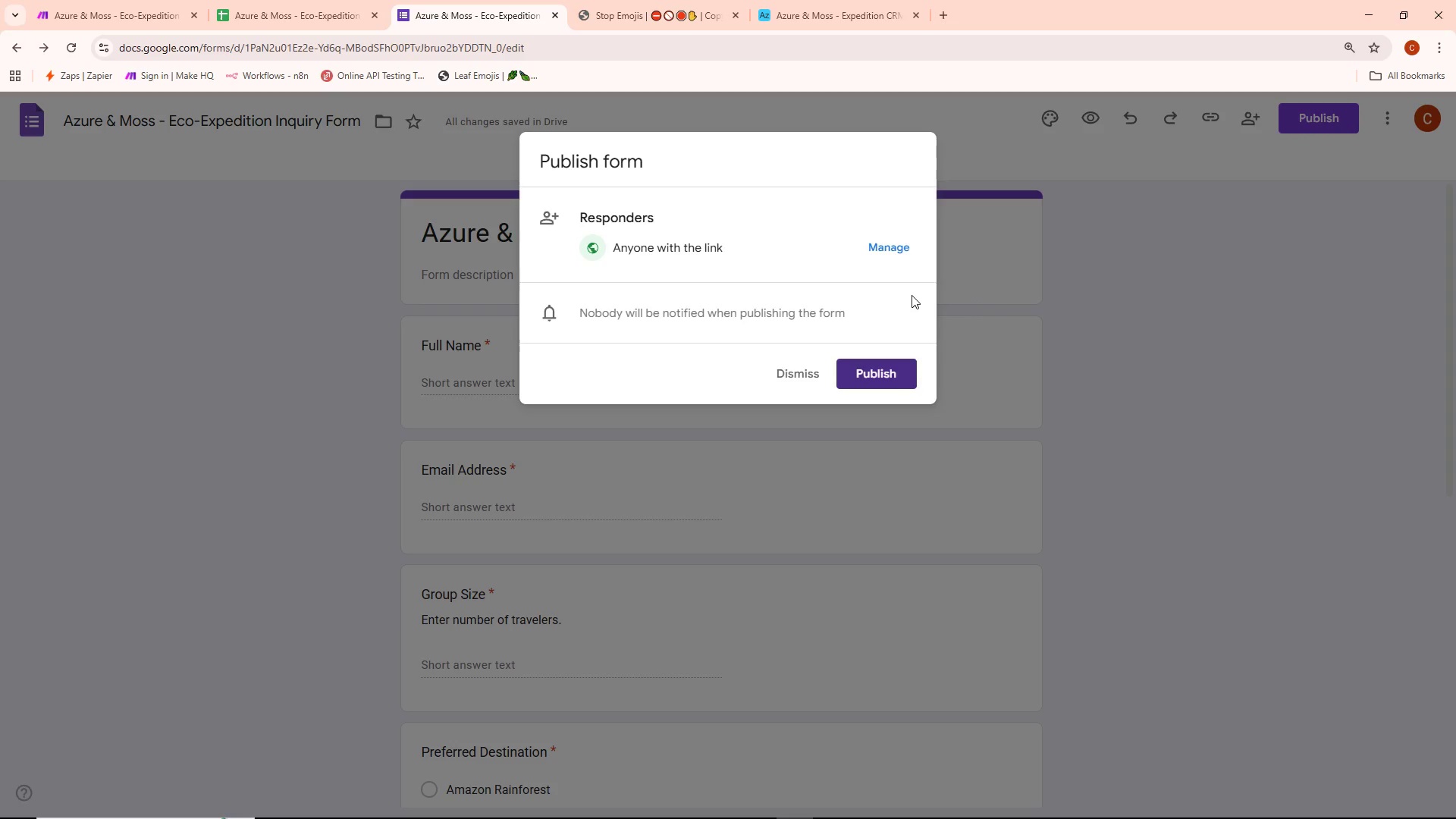 
left_click([904, 251])
 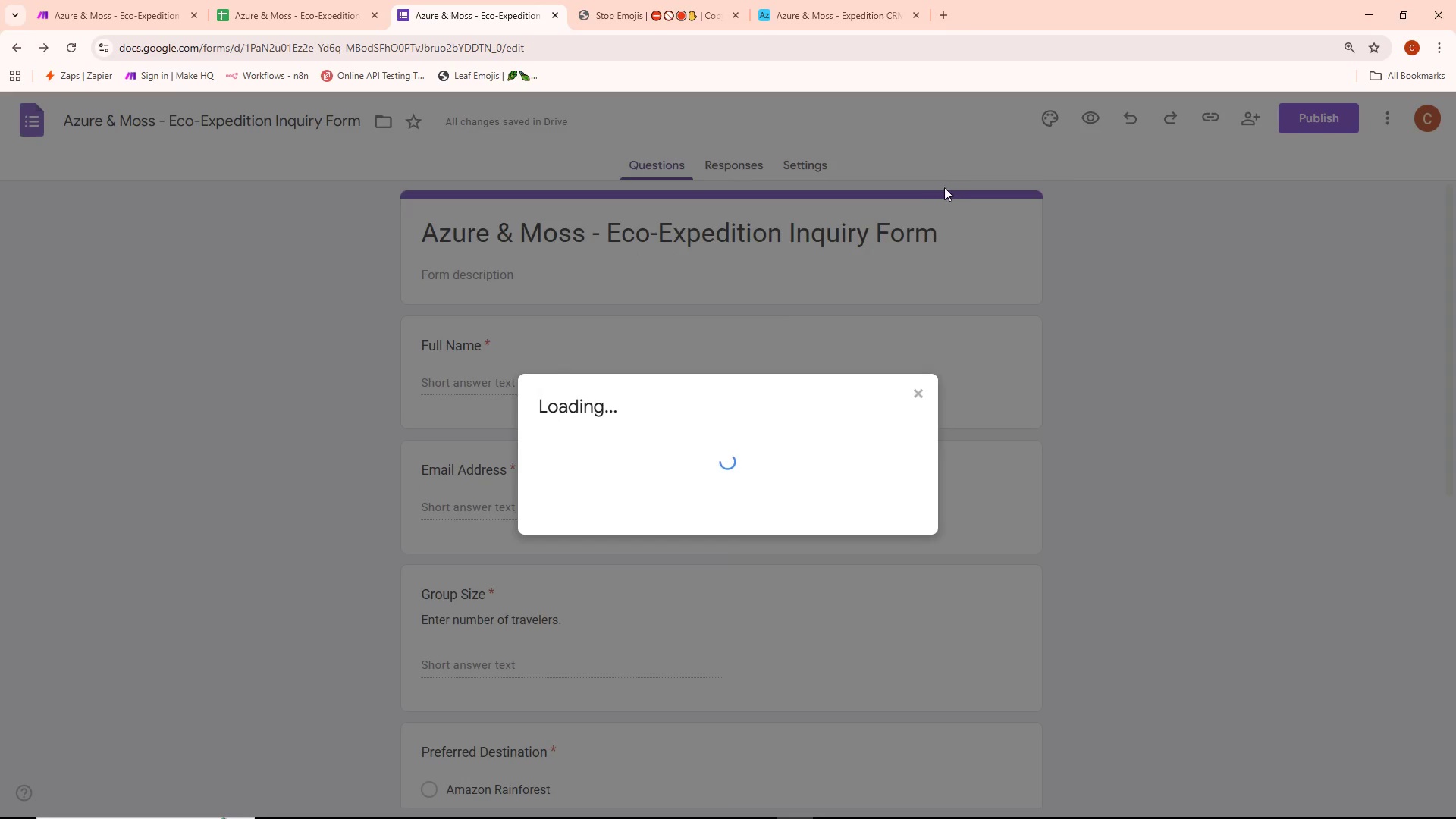 
double_click([877, 210])
 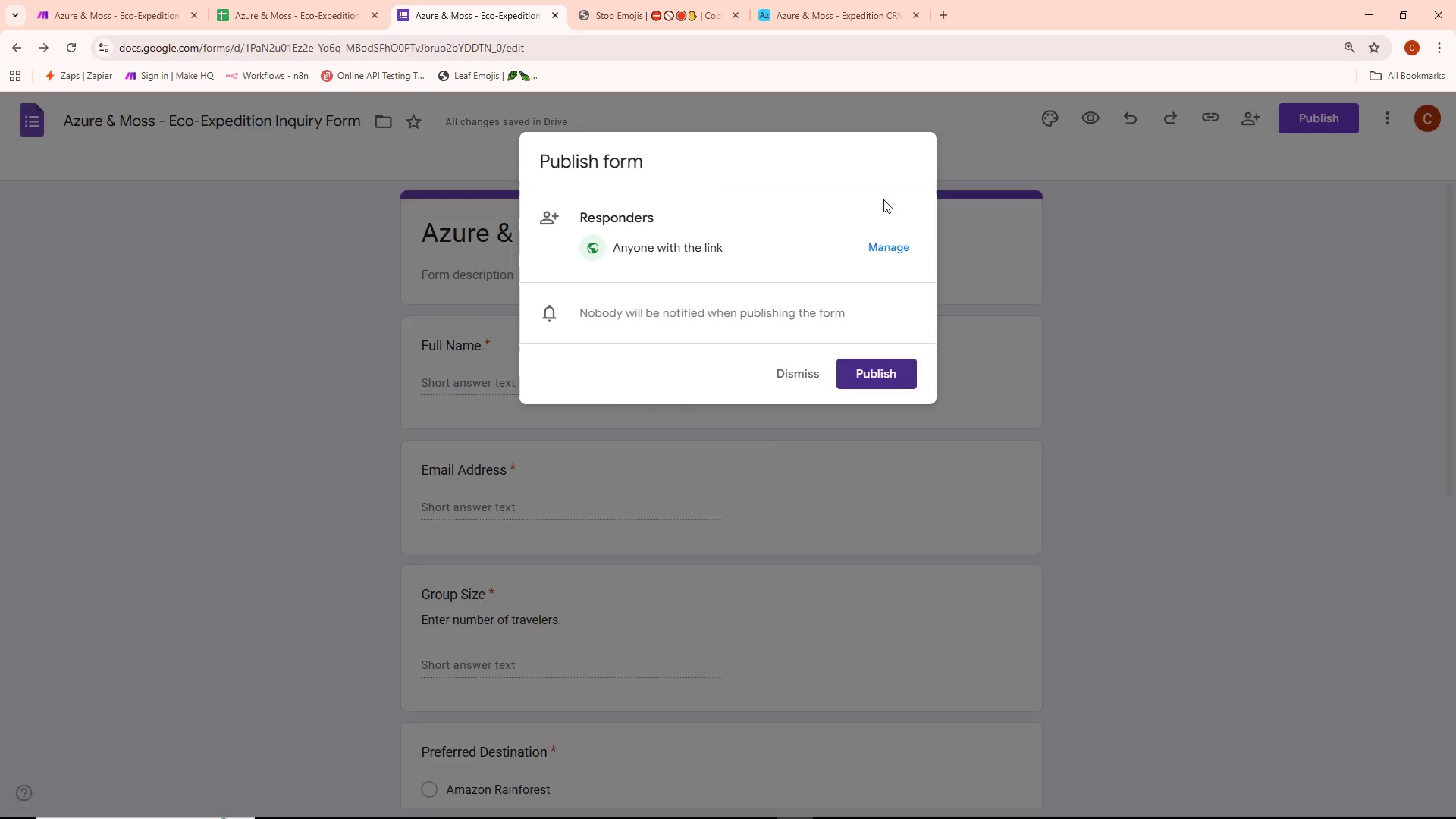 
left_click_drag(start_coordinate=[877, 210], to_coordinate=[904, 251])
 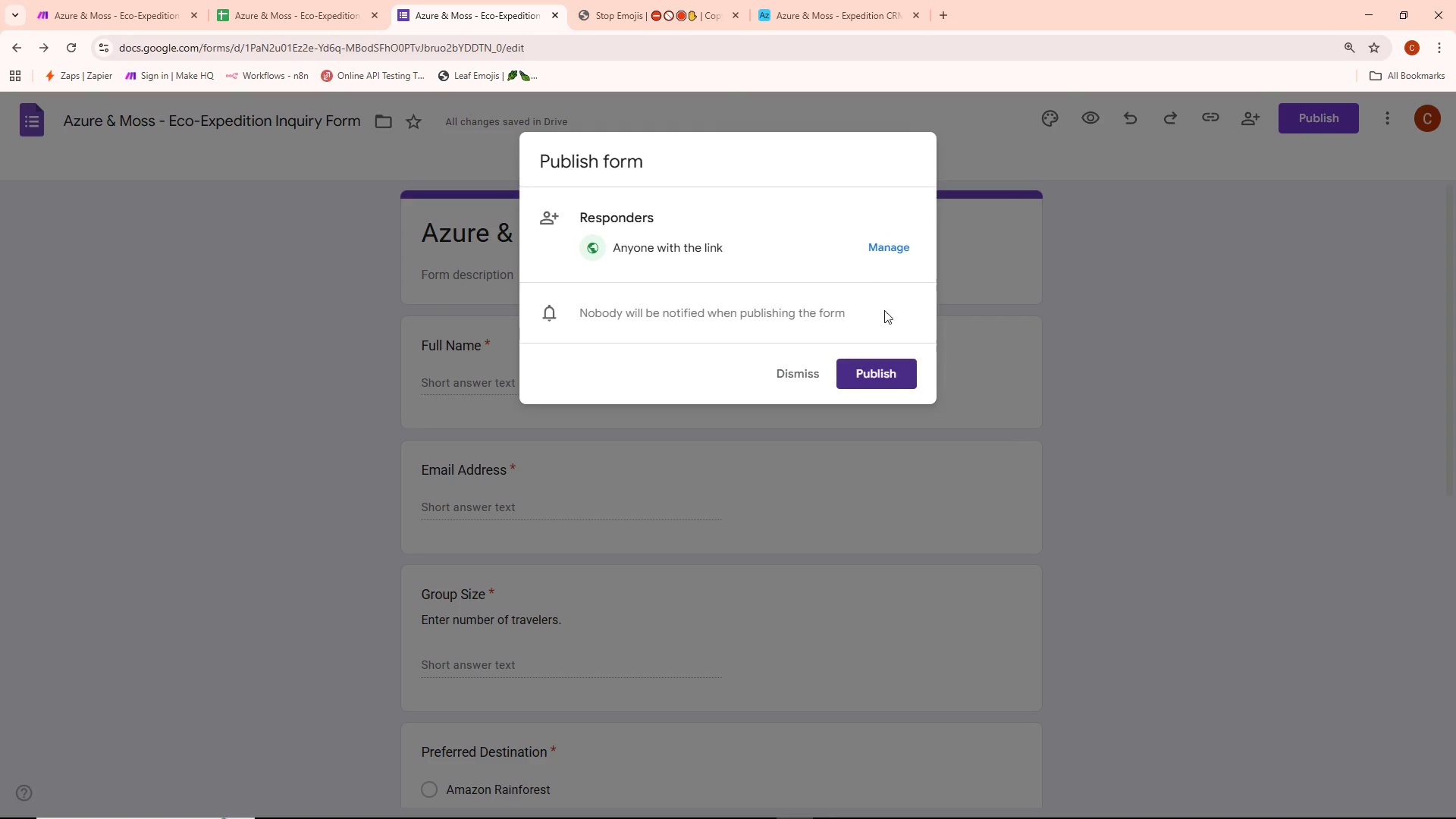 
left_click([1121, 309])
 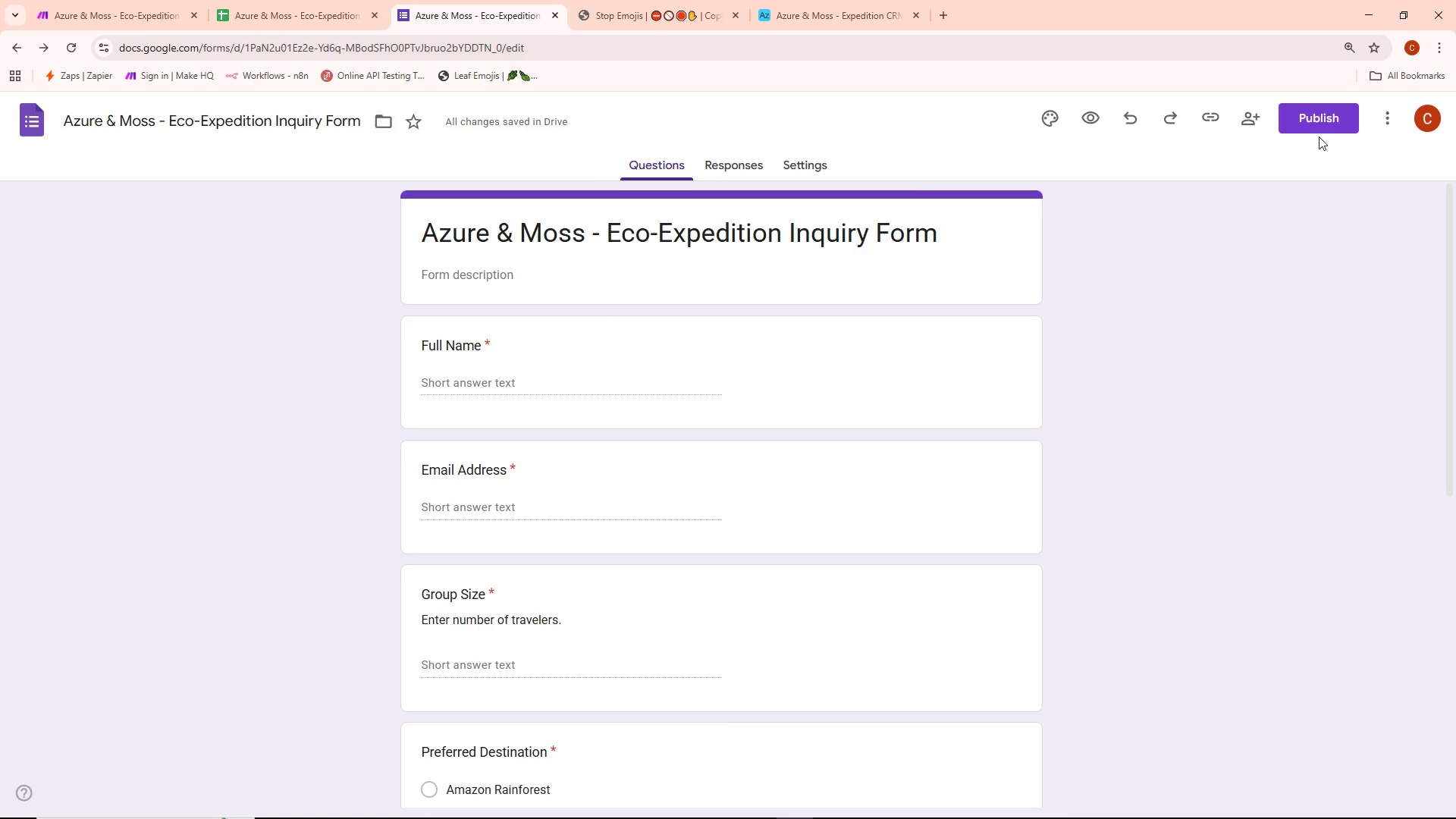 
left_click([1323, 124])
 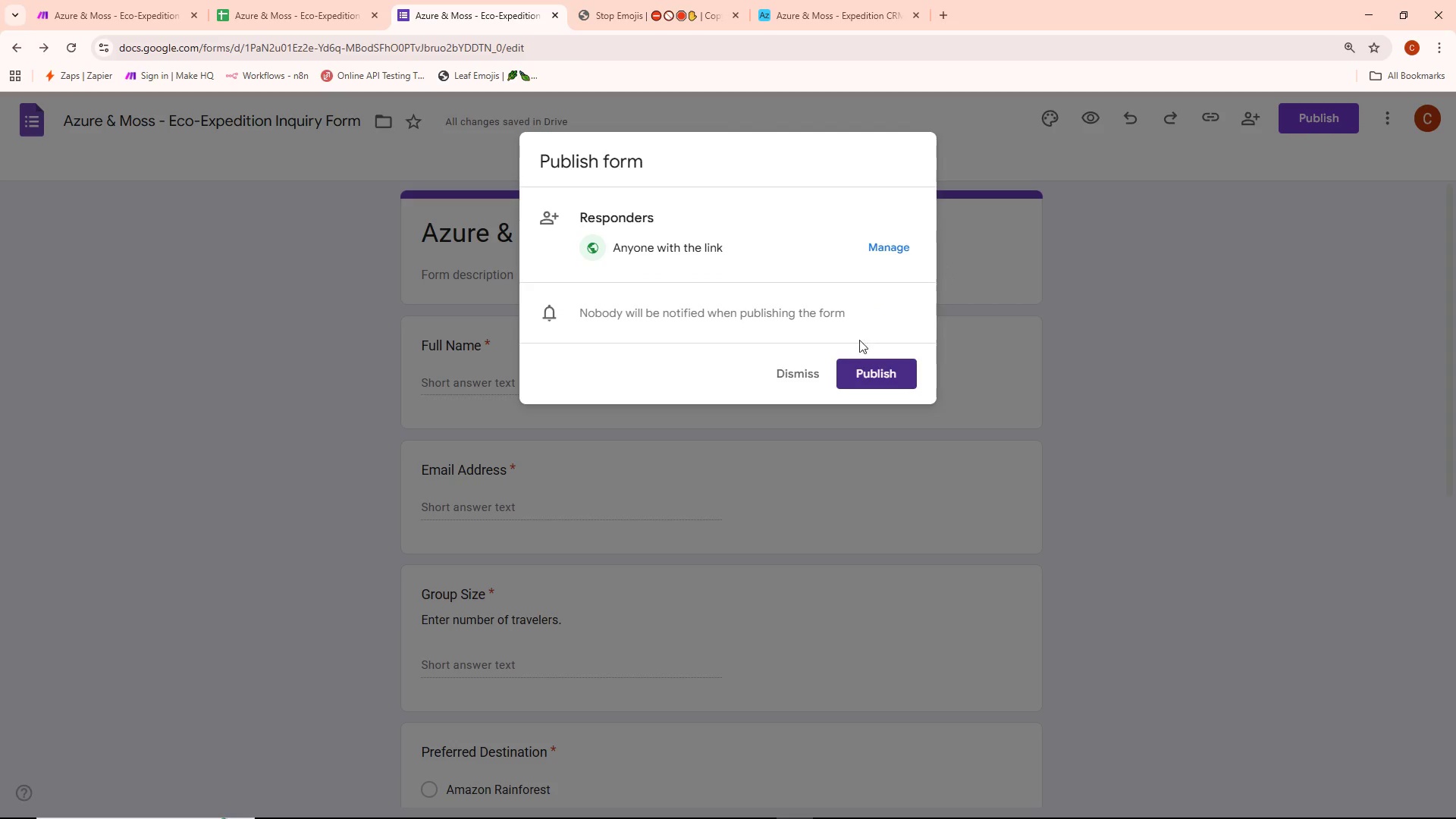 
left_click([861, 368])
 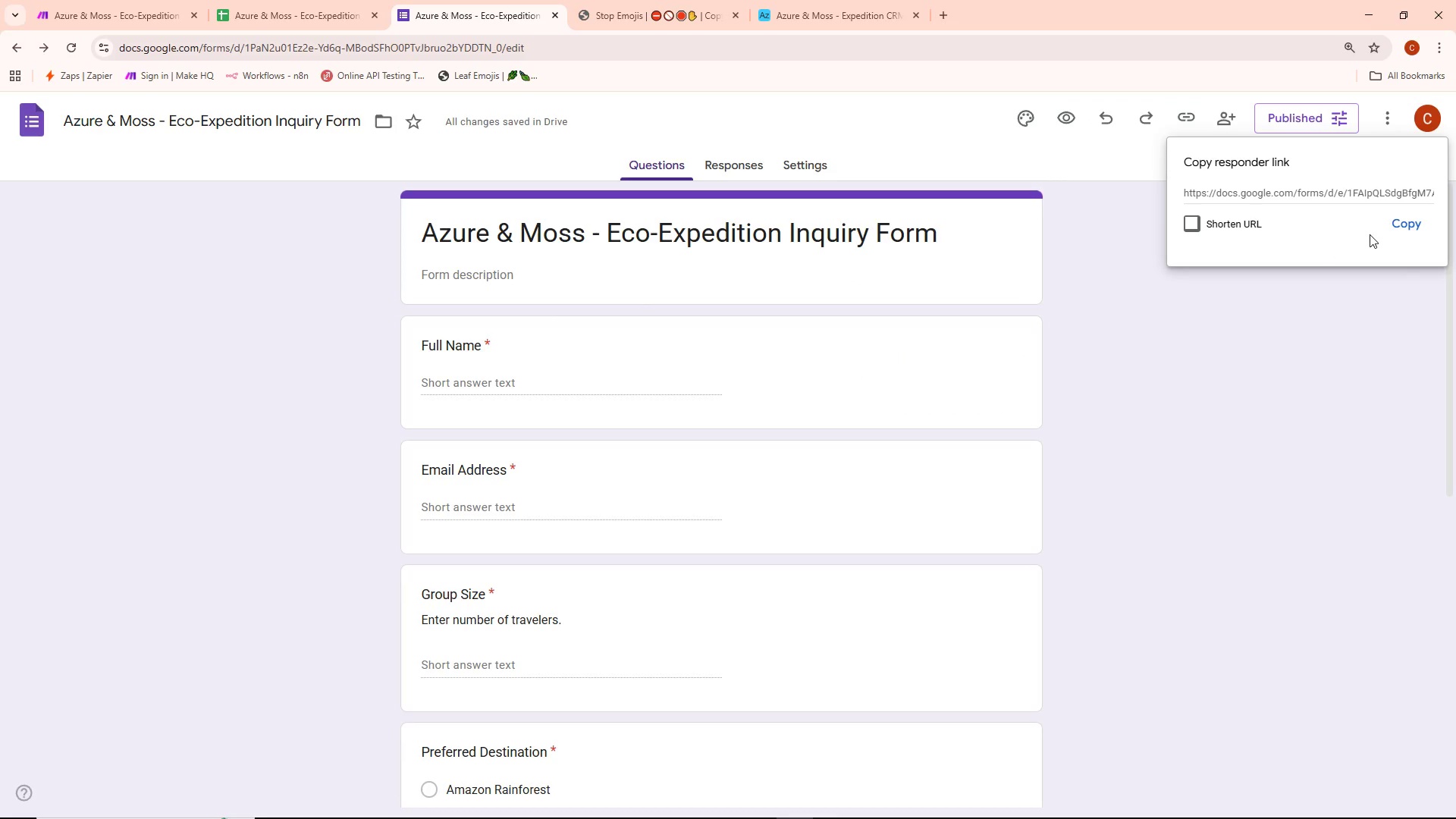 
left_click([1418, 221])
 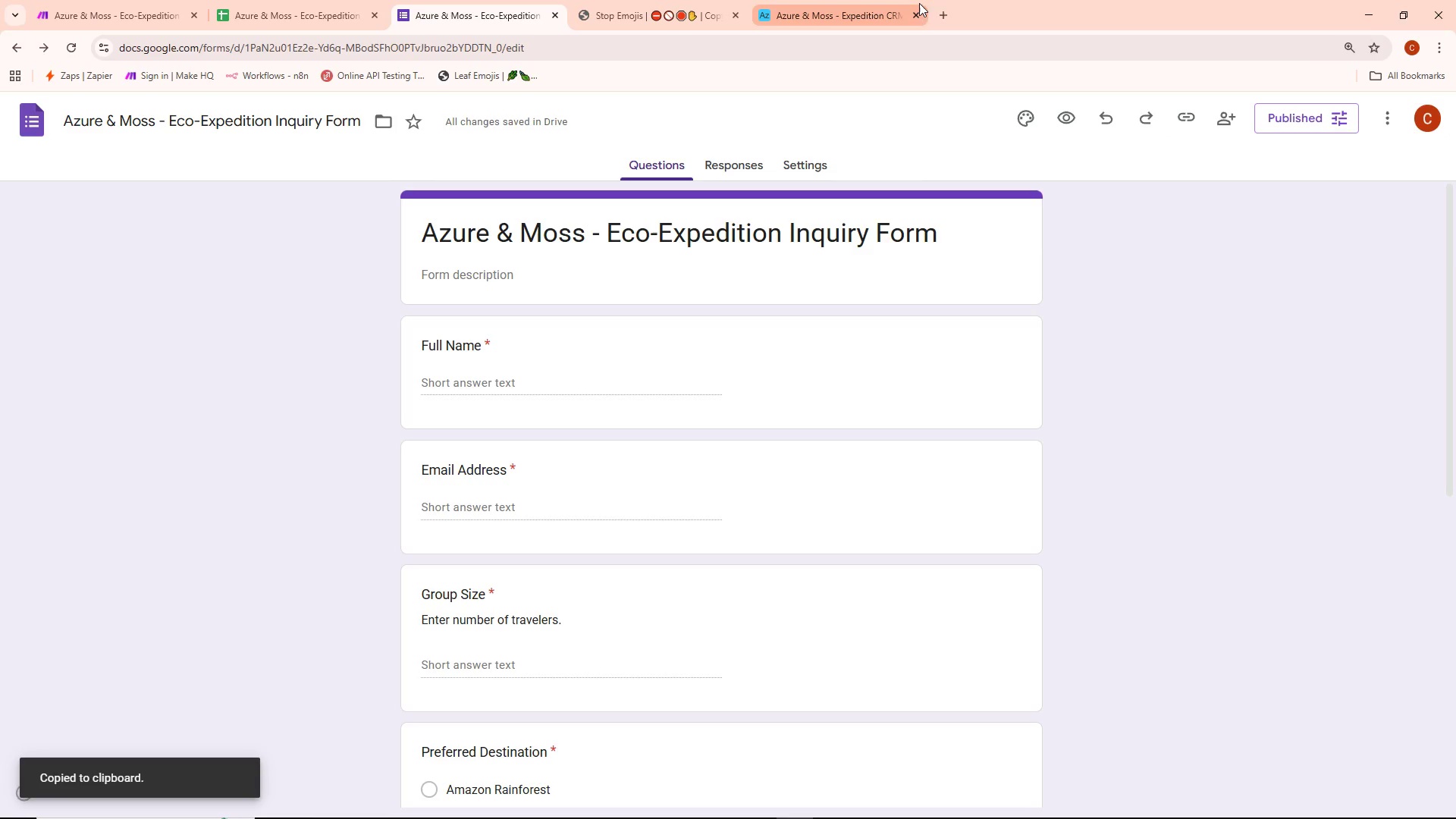 
left_click([937, 12])
 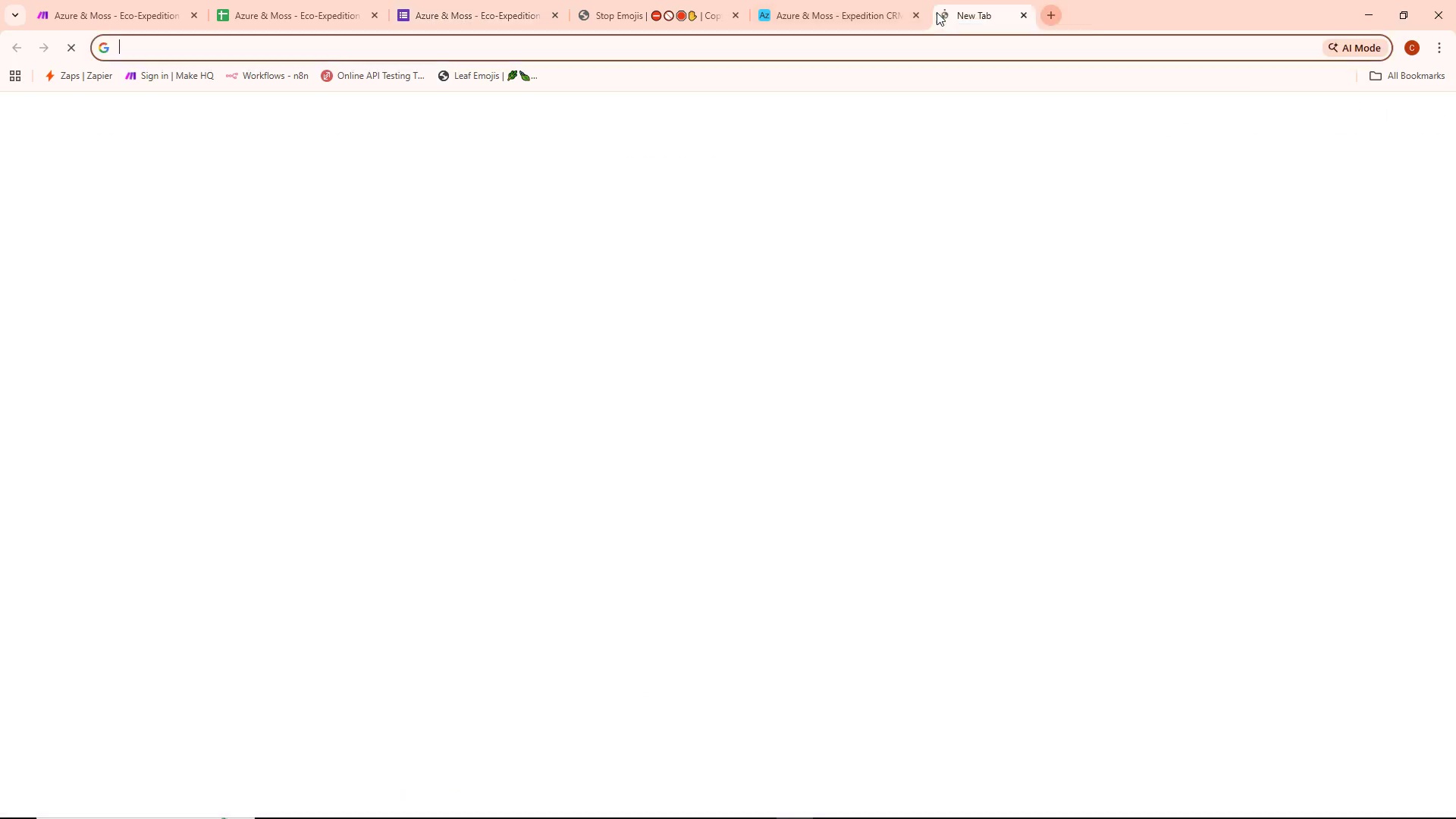 
key(Control+ControlLeft)
 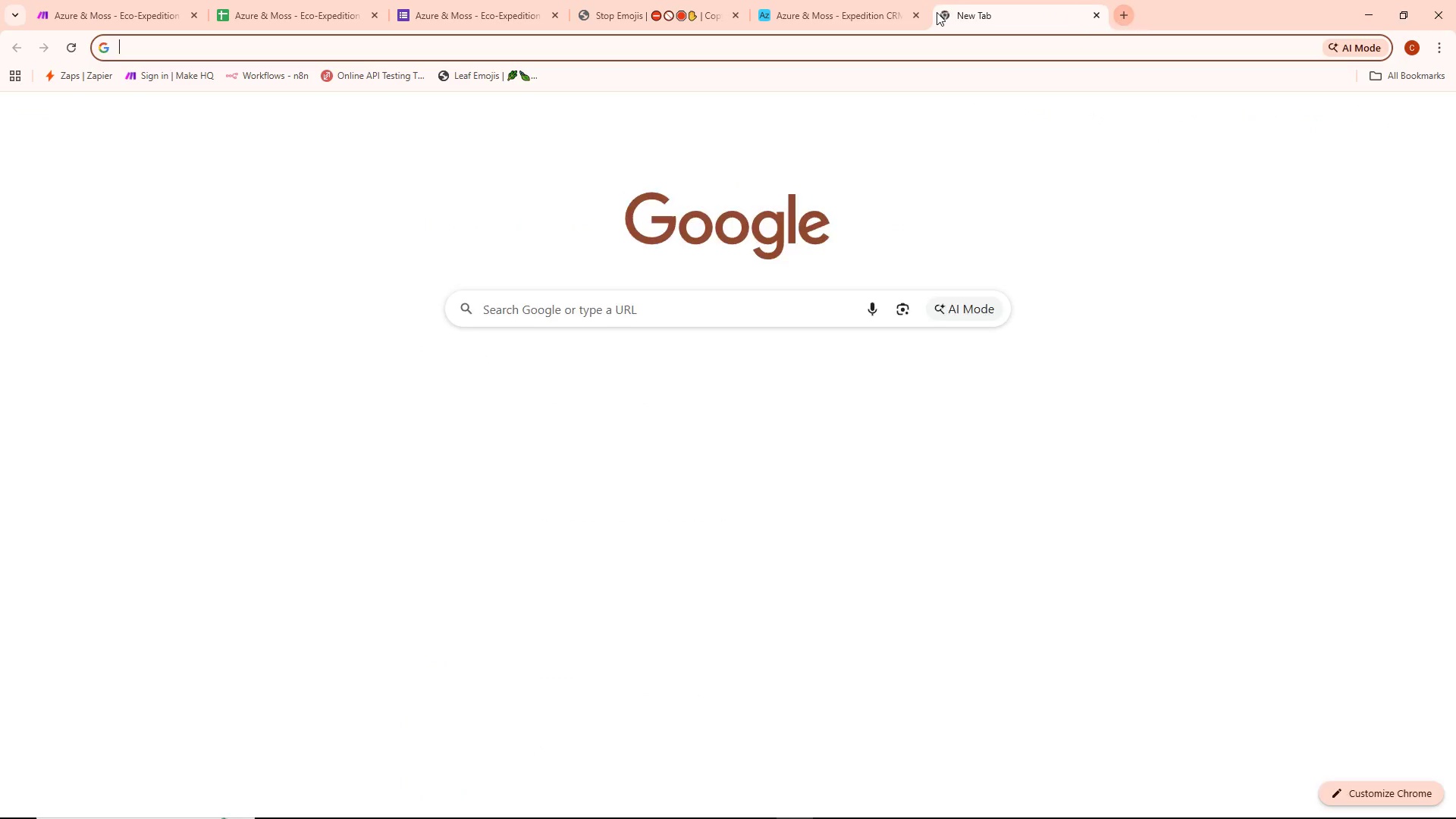 
key(Control+V)
 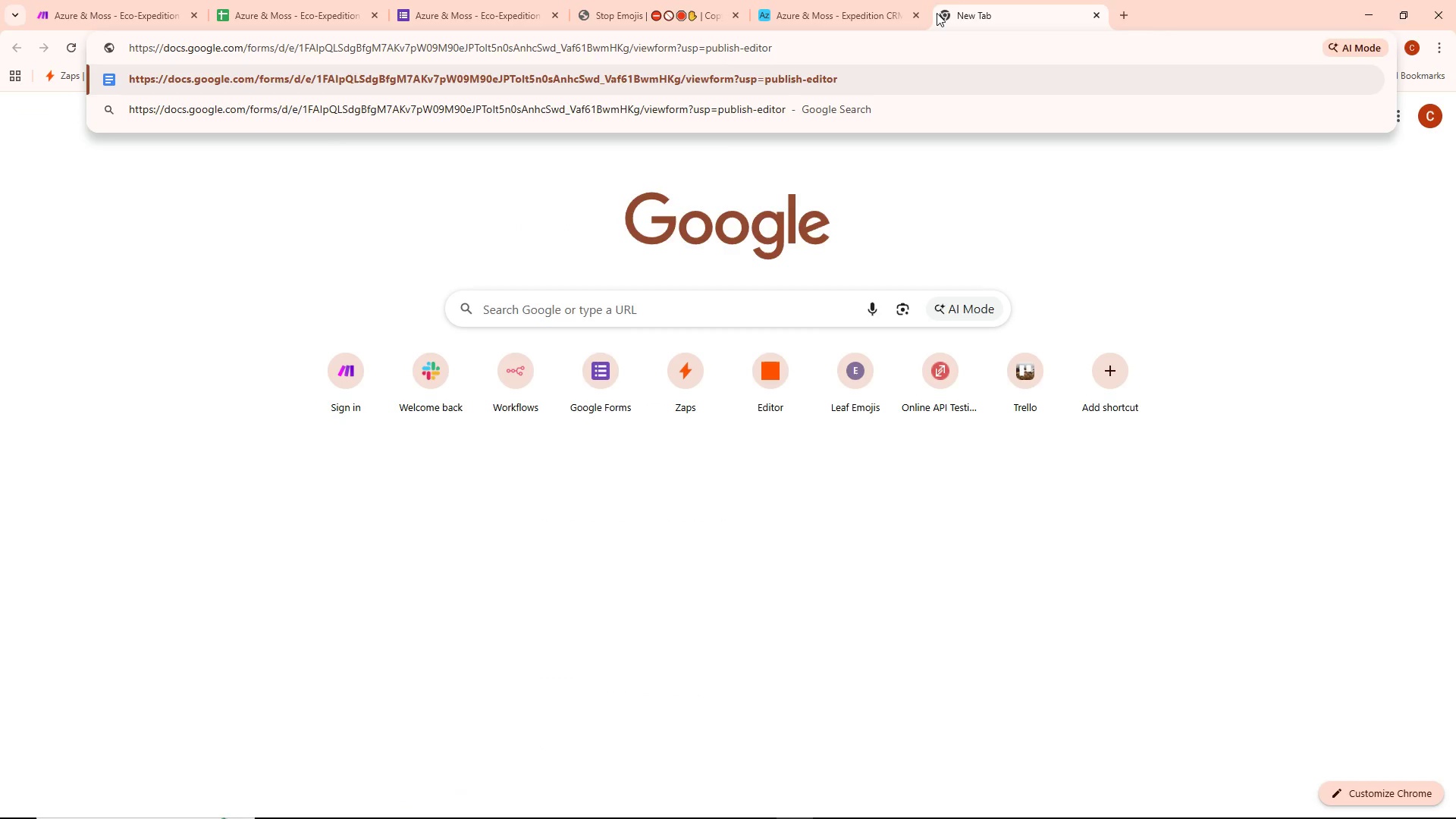 
key(NumpadEnter)
 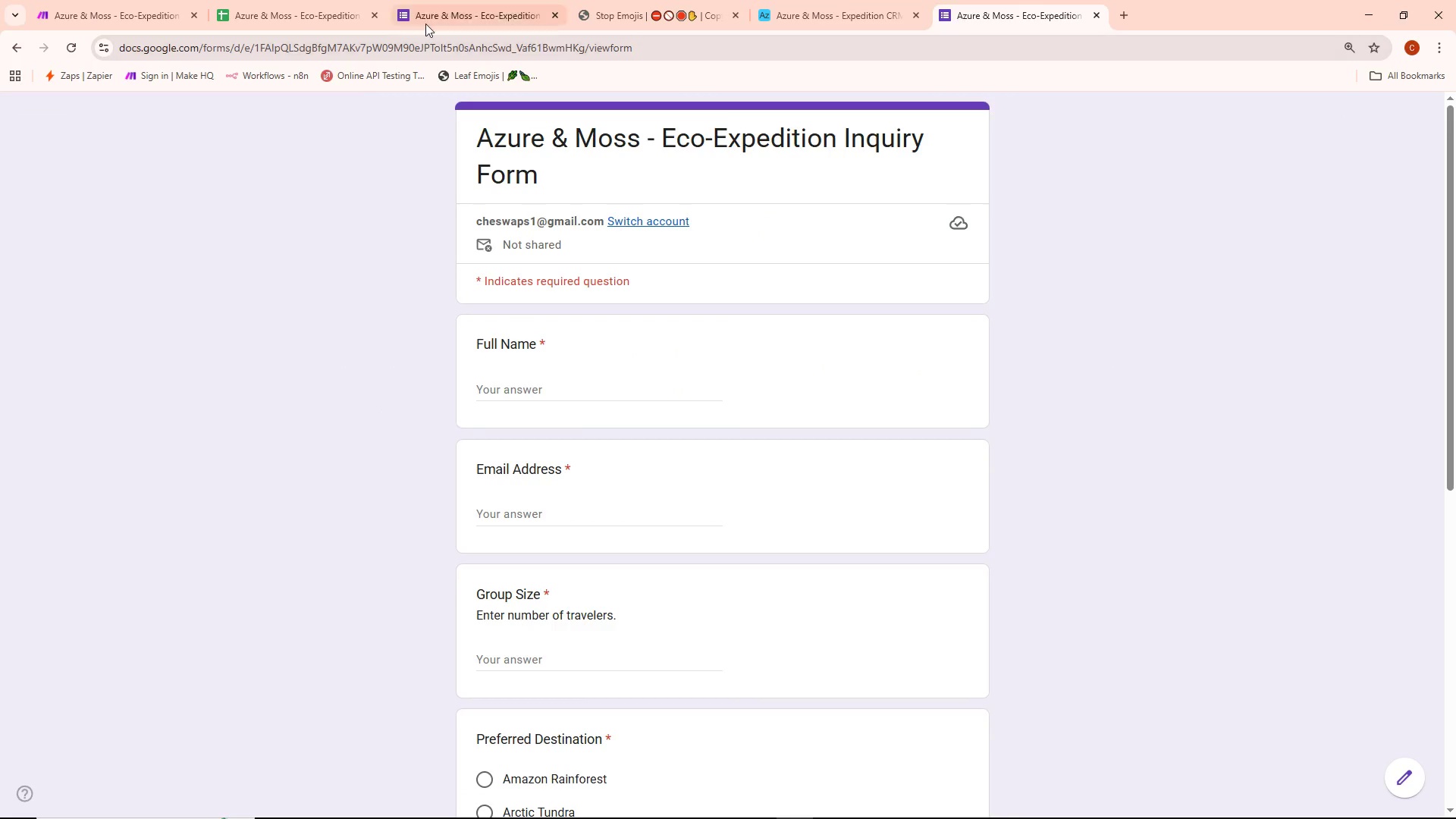 
left_click([315, 25])
 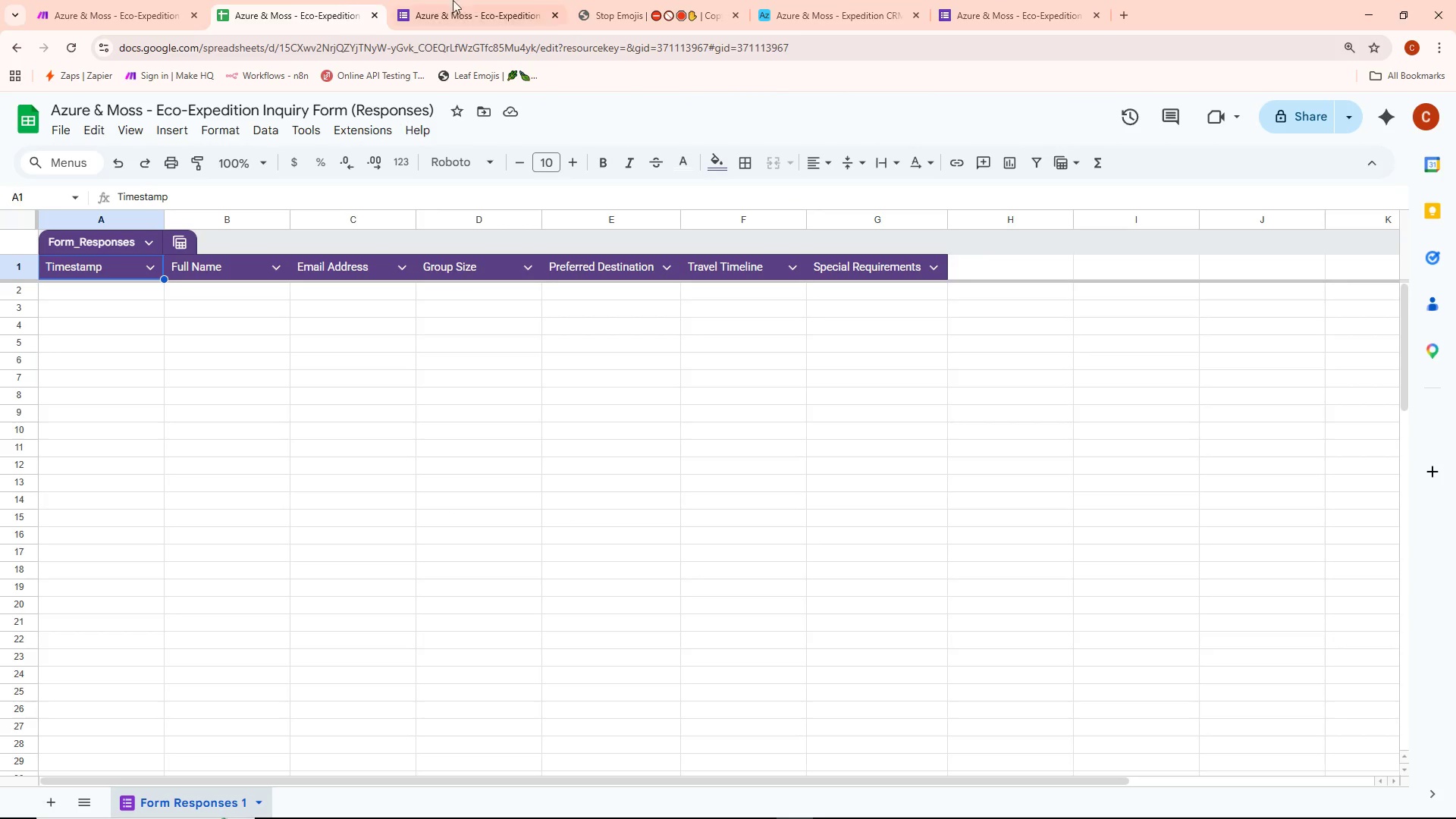 
left_click([468, 0])
 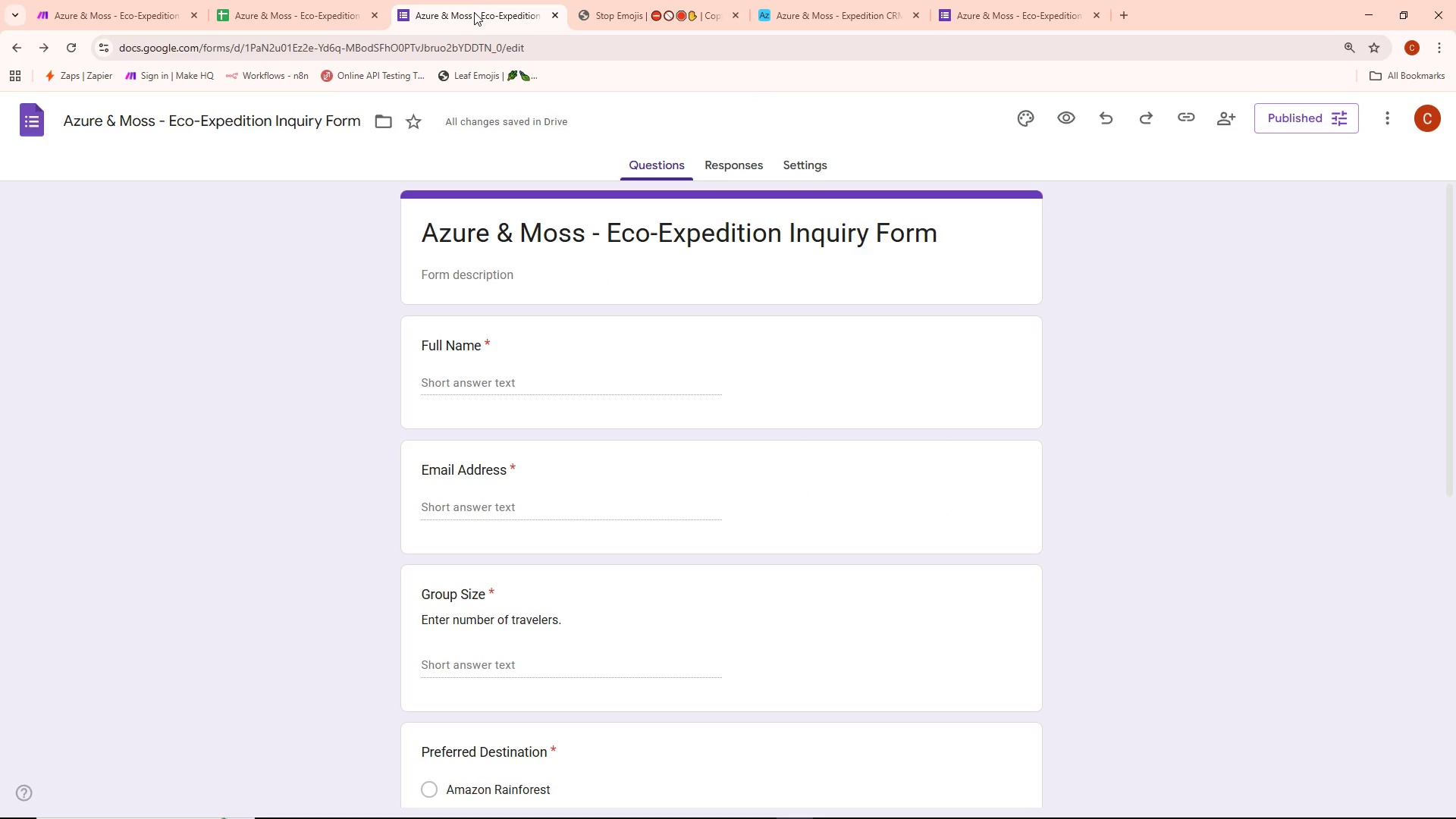 
left_click_drag(start_coordinate=[474, 12], to_coordinate=[314, 21])
 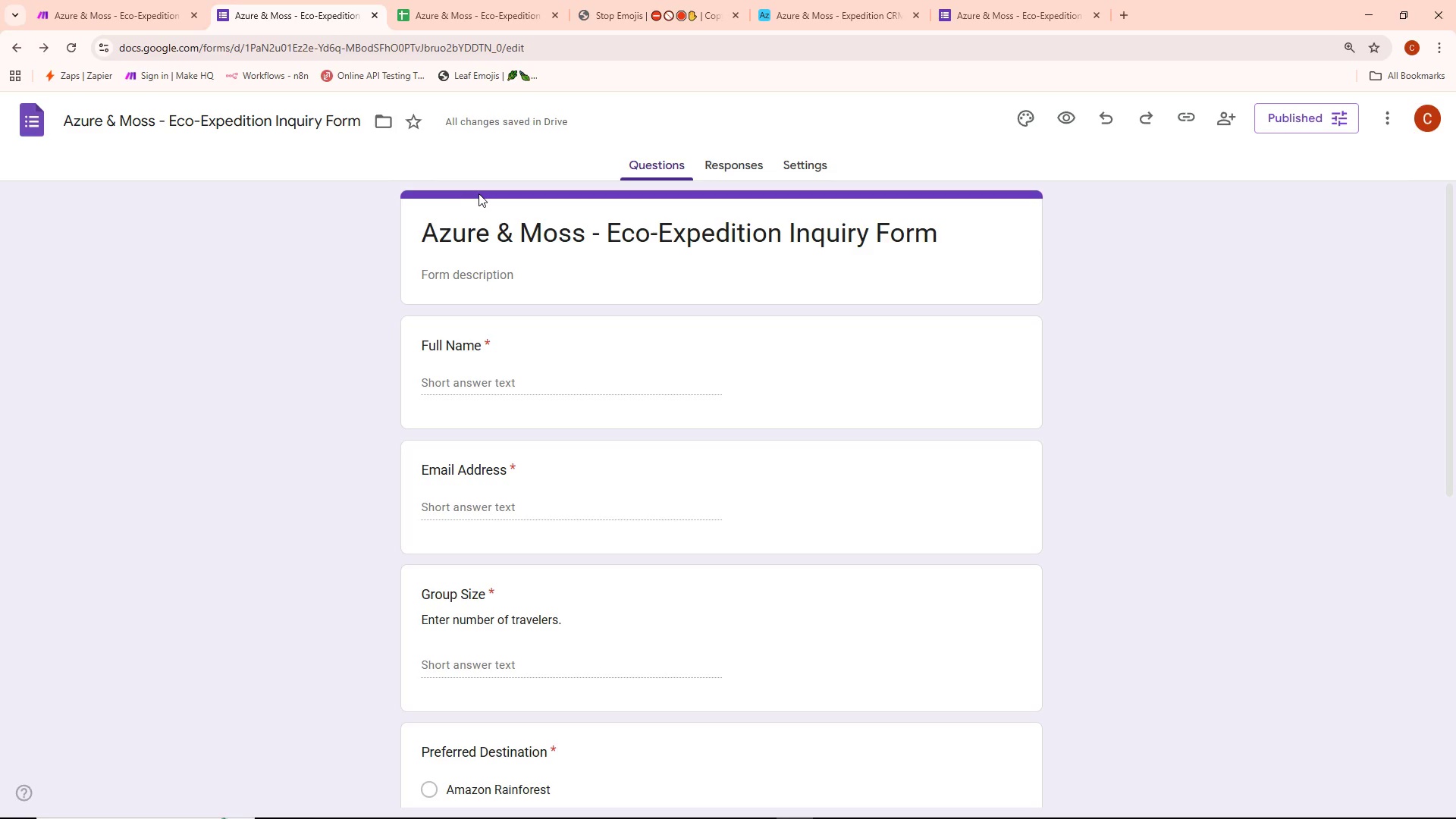 
scroll: coordinate [479, 194], scroll_direction: down, amount: 1.0
 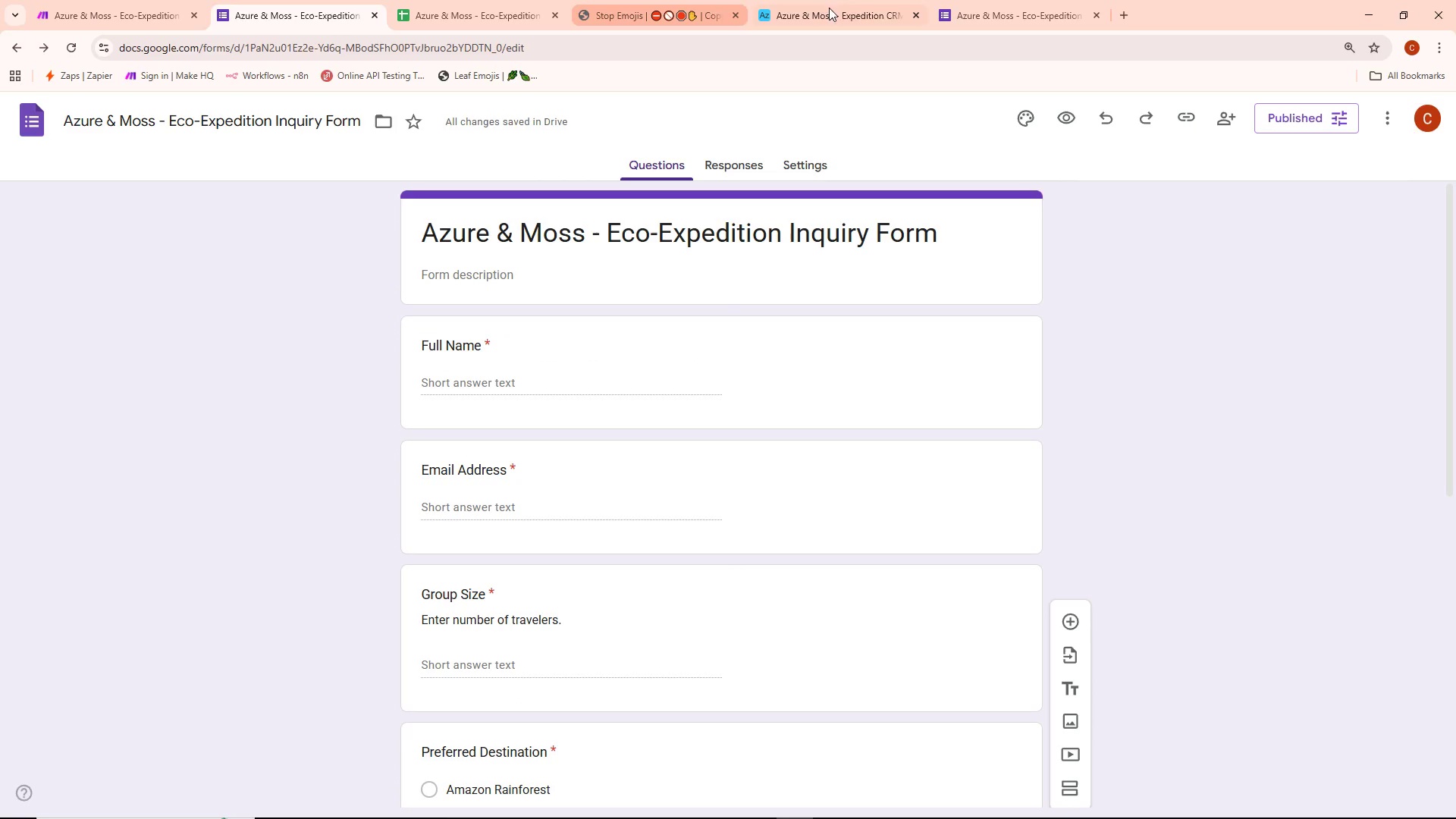 
left_click_drag(start_coordinate=[853, 8], to_coordinate=[472, 20])
 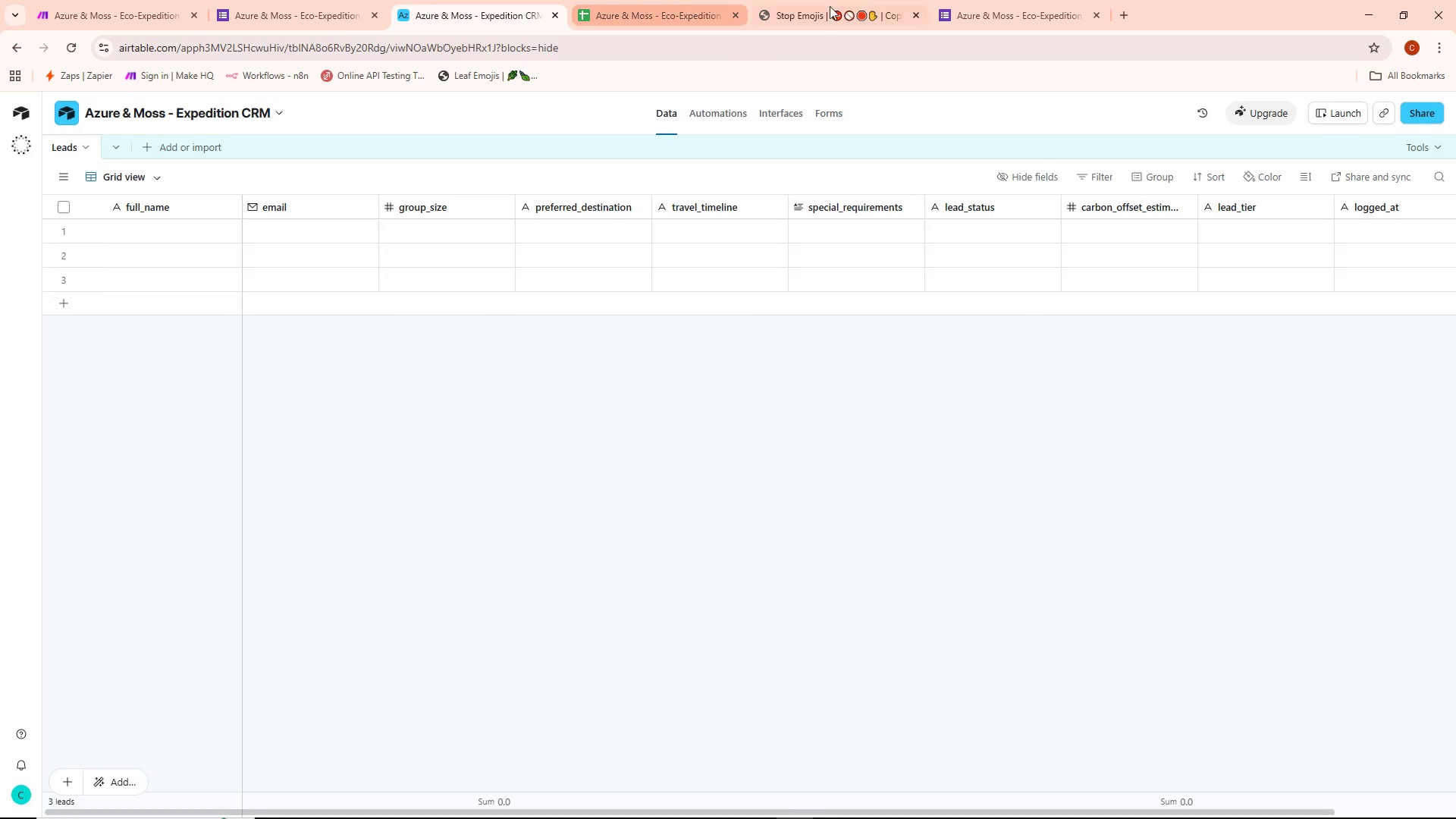 
left_click([1065, 0])
 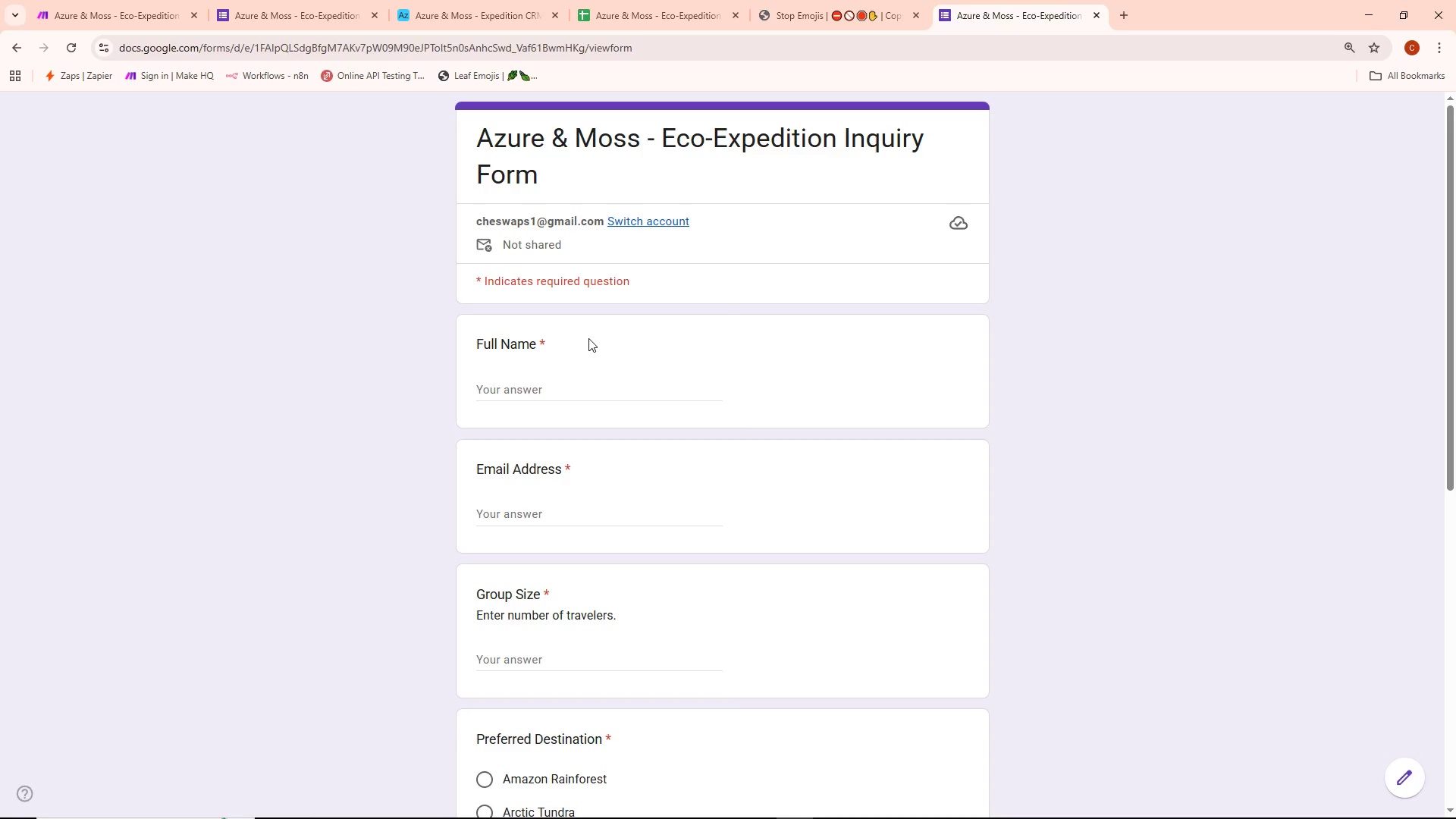 
wait(6.47)
 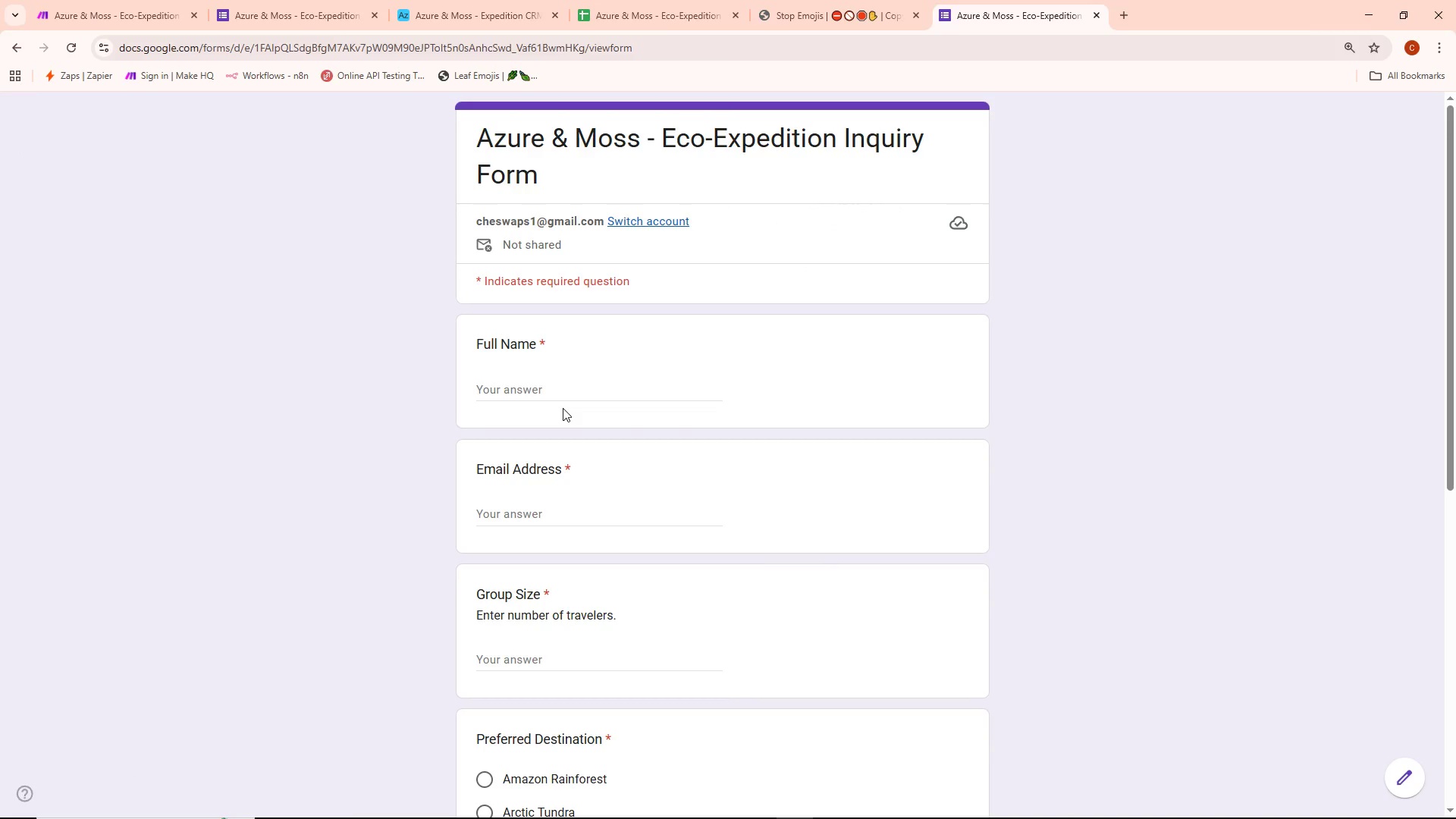 
type(Penelope Ashworth)
 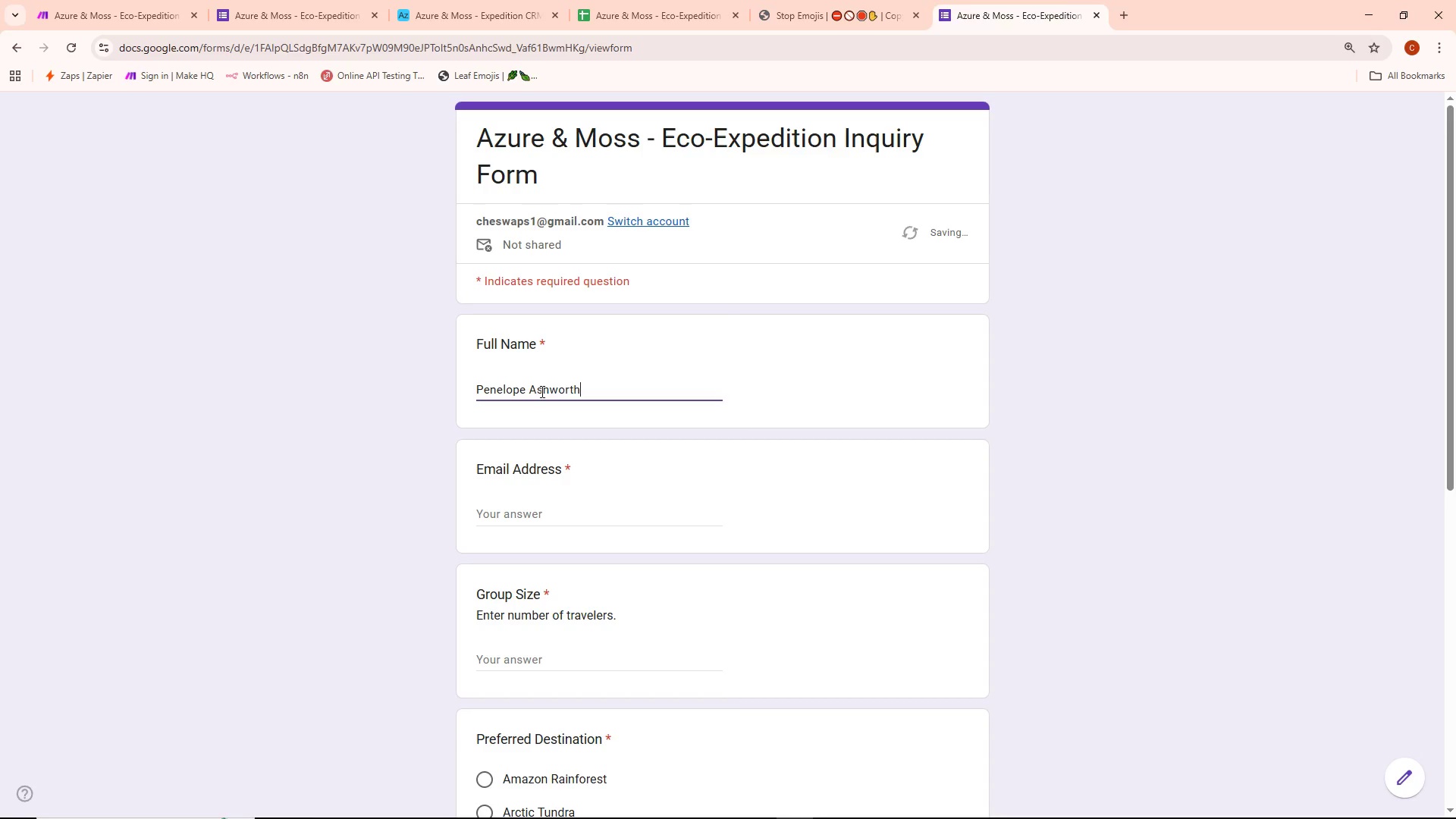 
left_click([532, 512])
 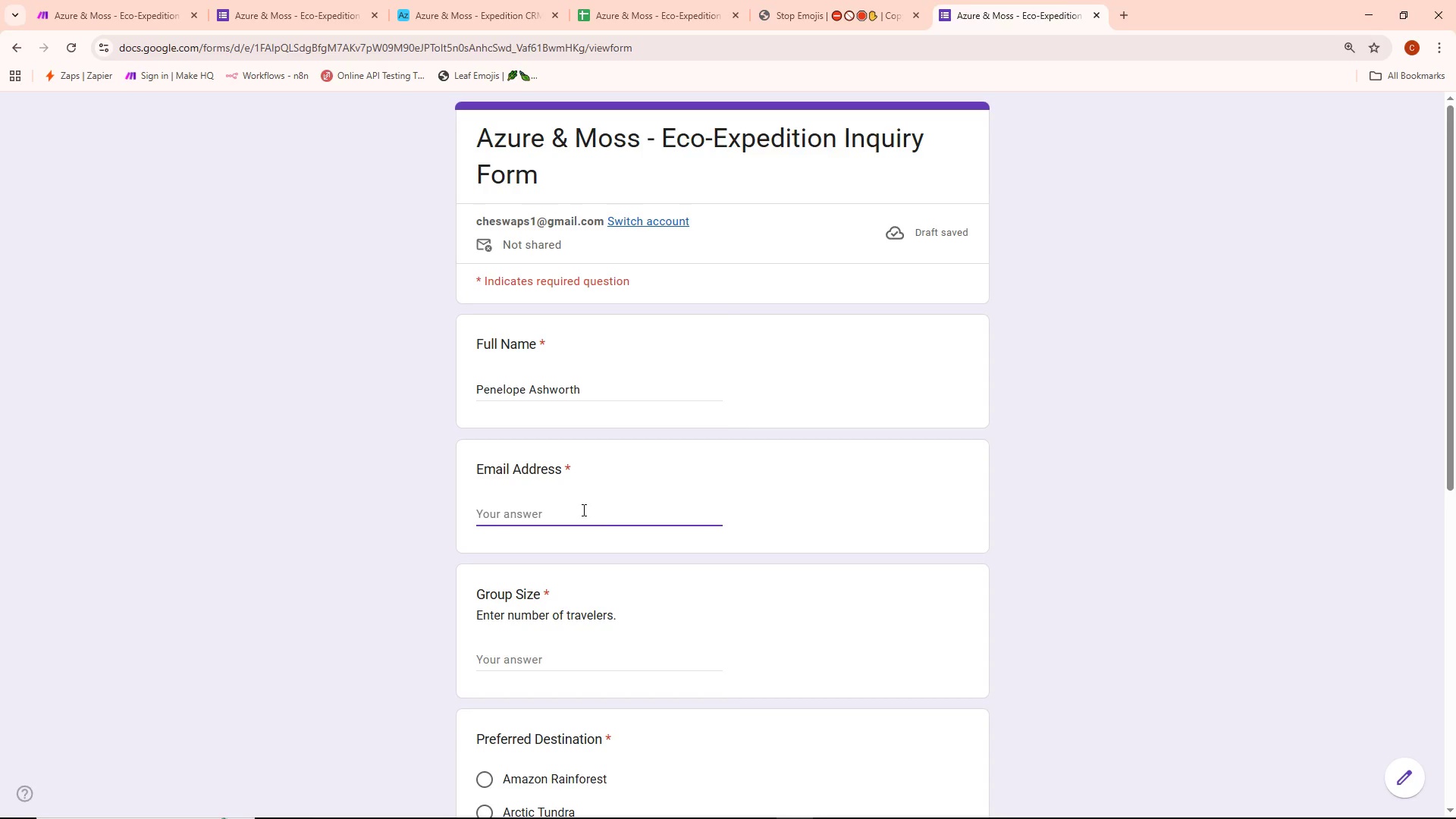 
type(penelope@email.com)
 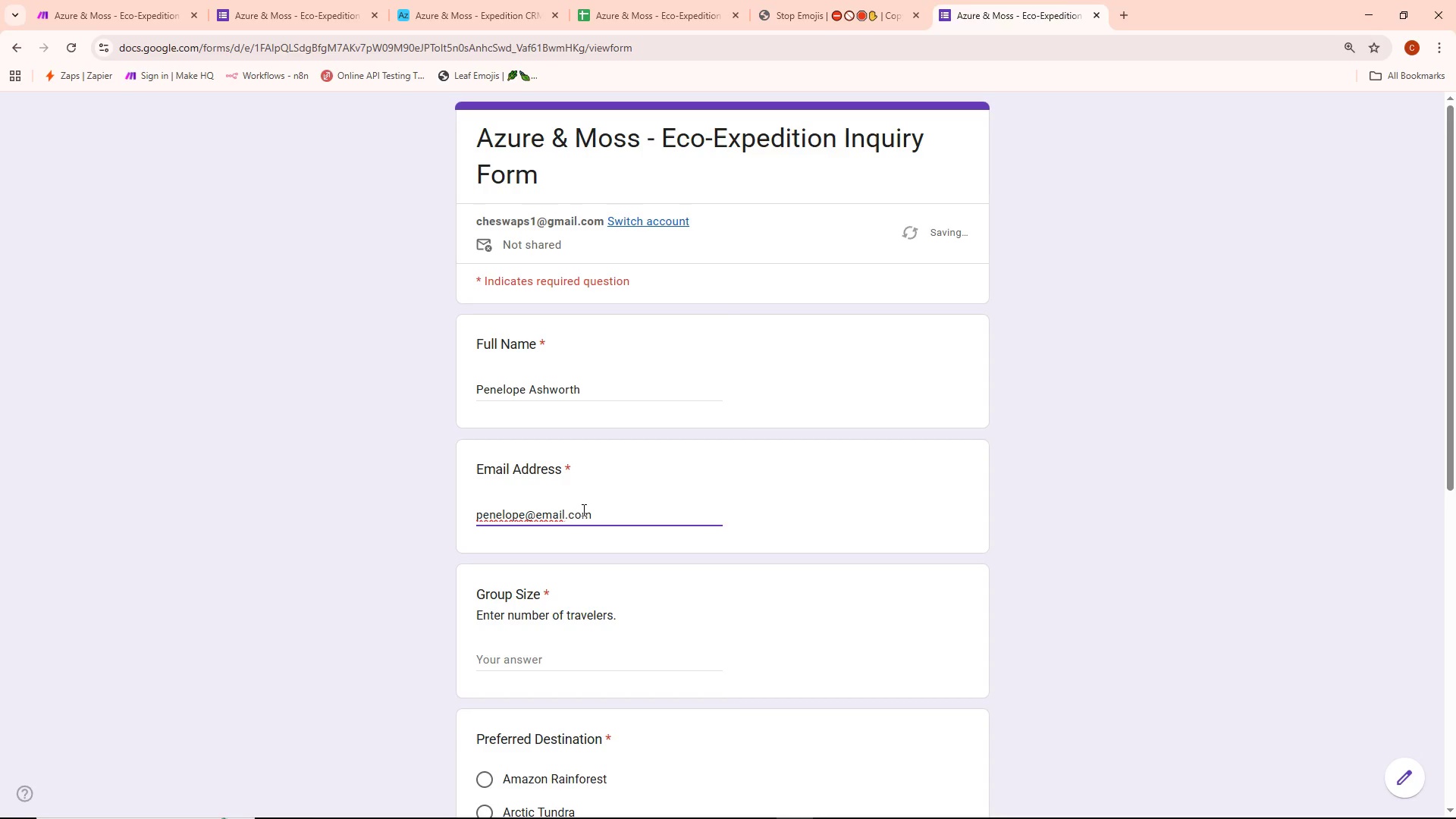 
scroll: coordinate [661, 444], scroll_direction: down, amount: 2.0
 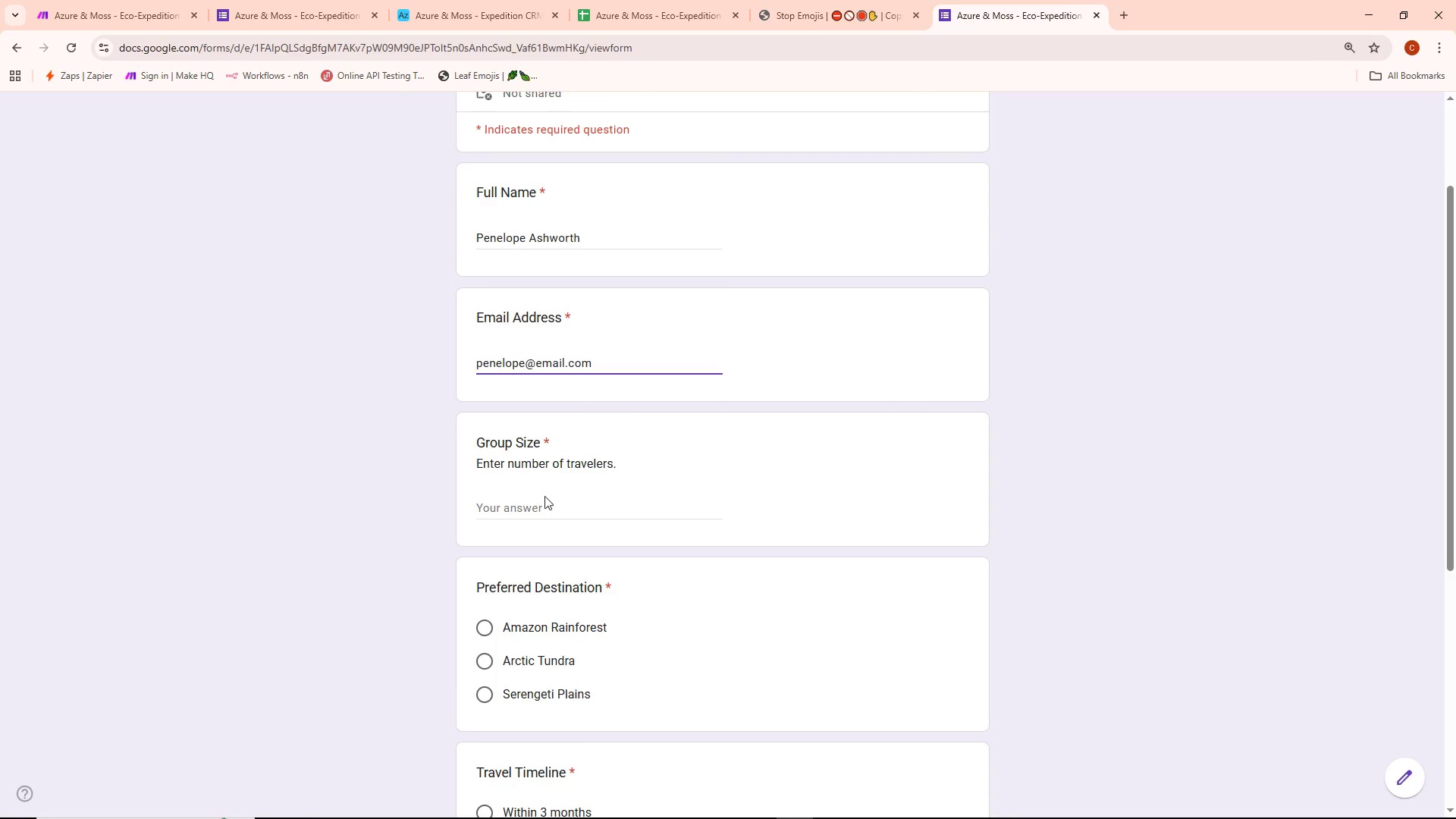 
left_click([540, 497])
 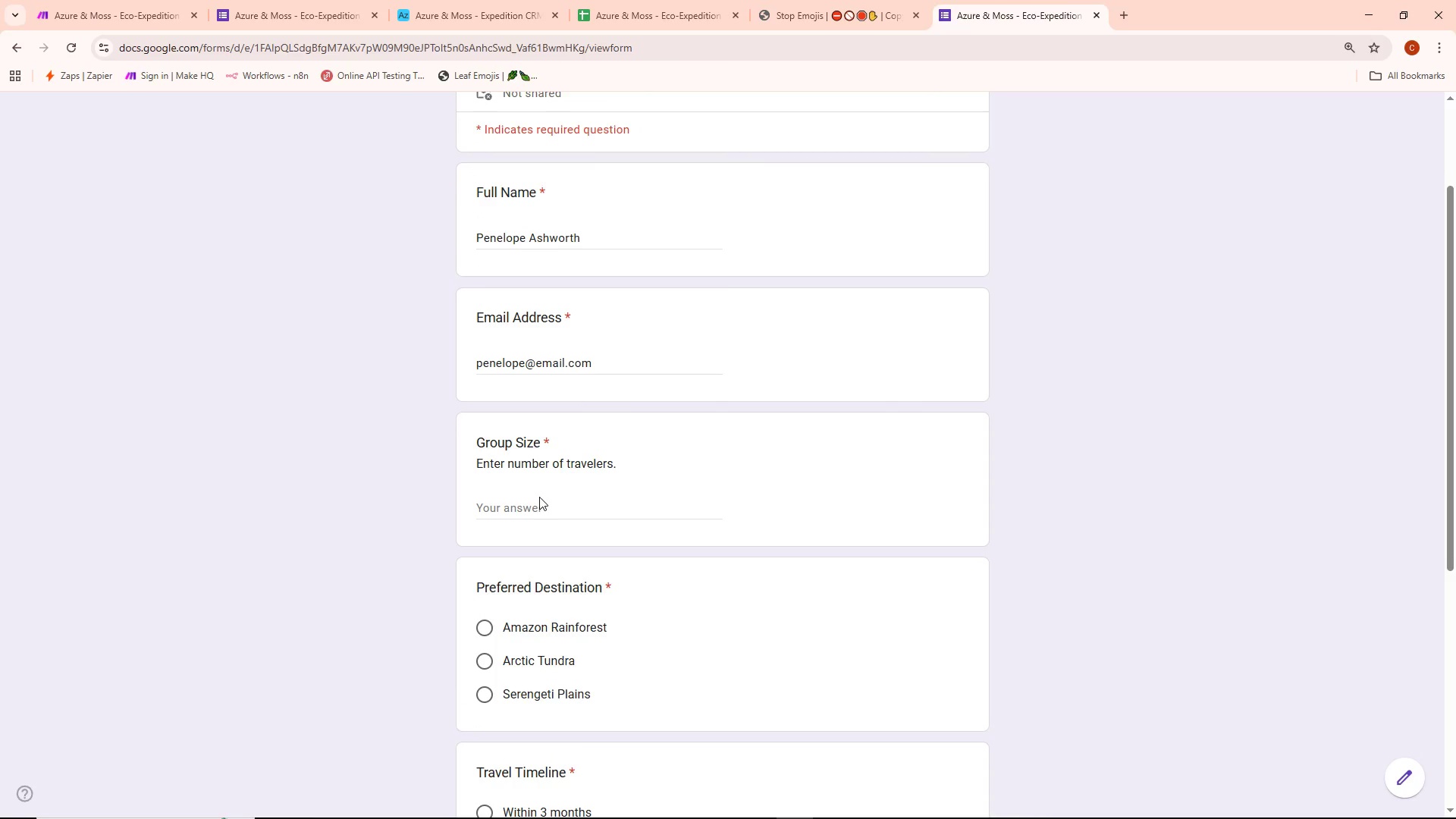 
left_click([535, 506])
 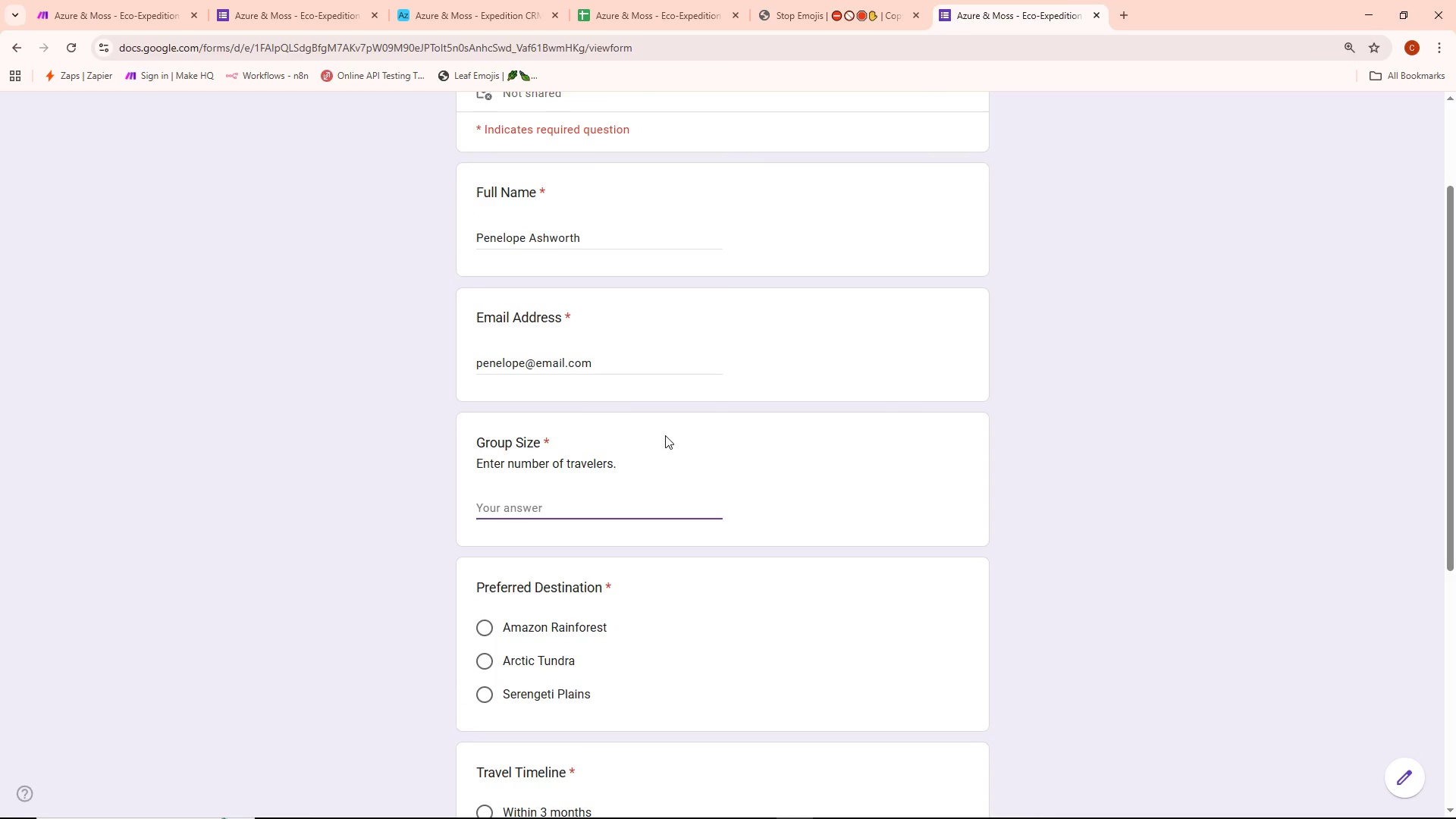 
key(6)
 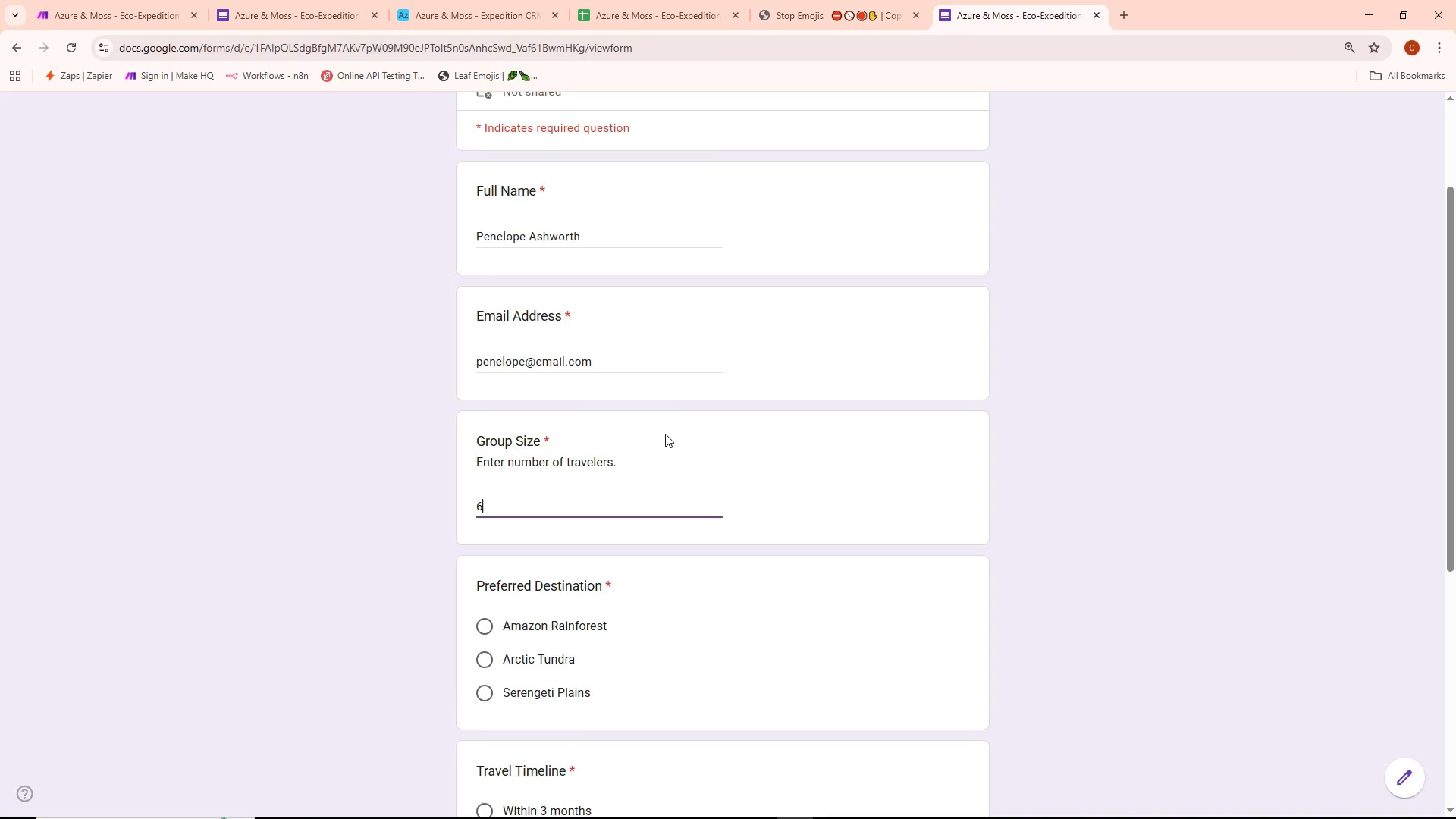 
scroll: coordinate [665, 434], scroll_direction: down, amount: 2.0
 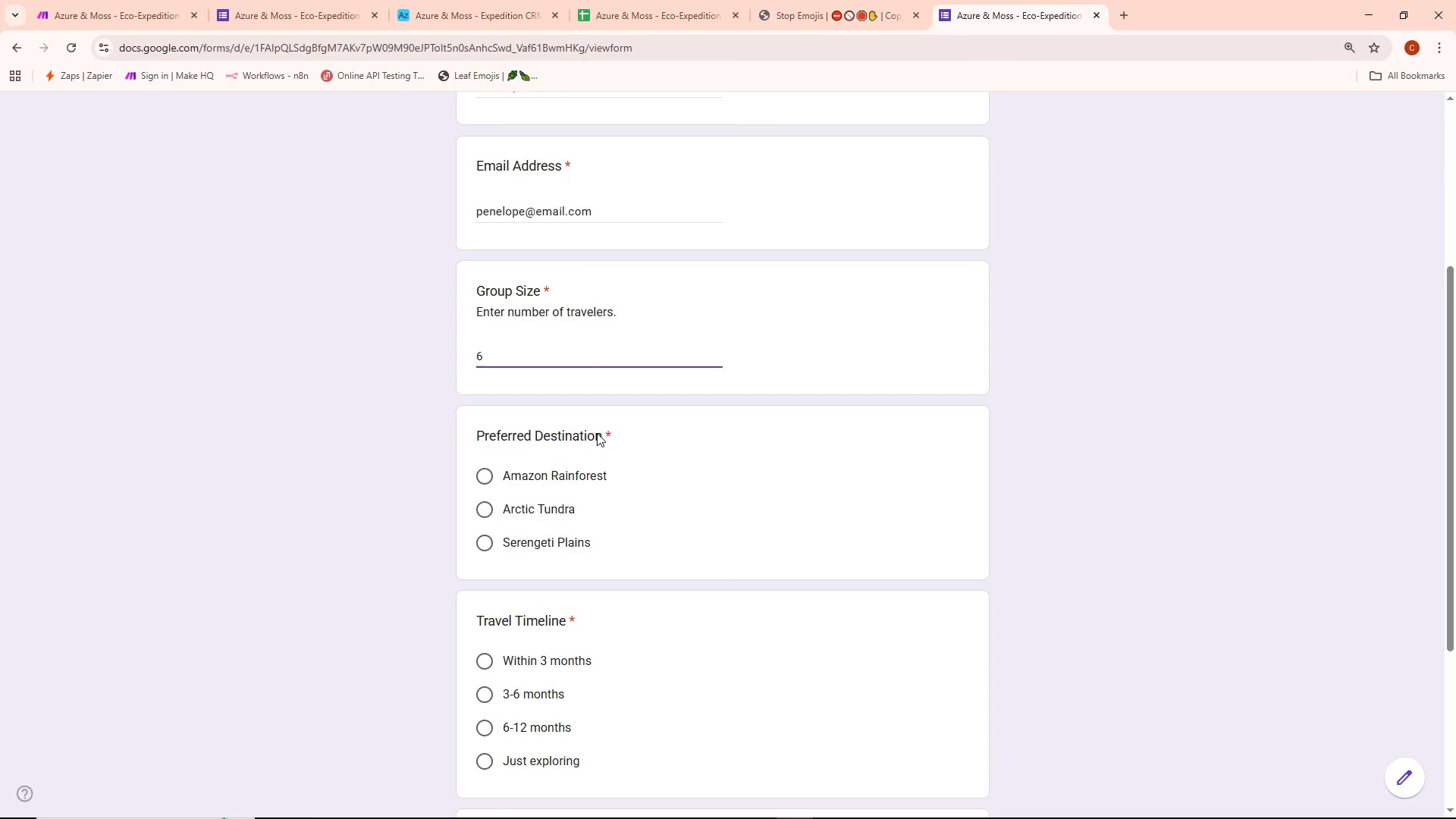 
left_click([466, 486])
 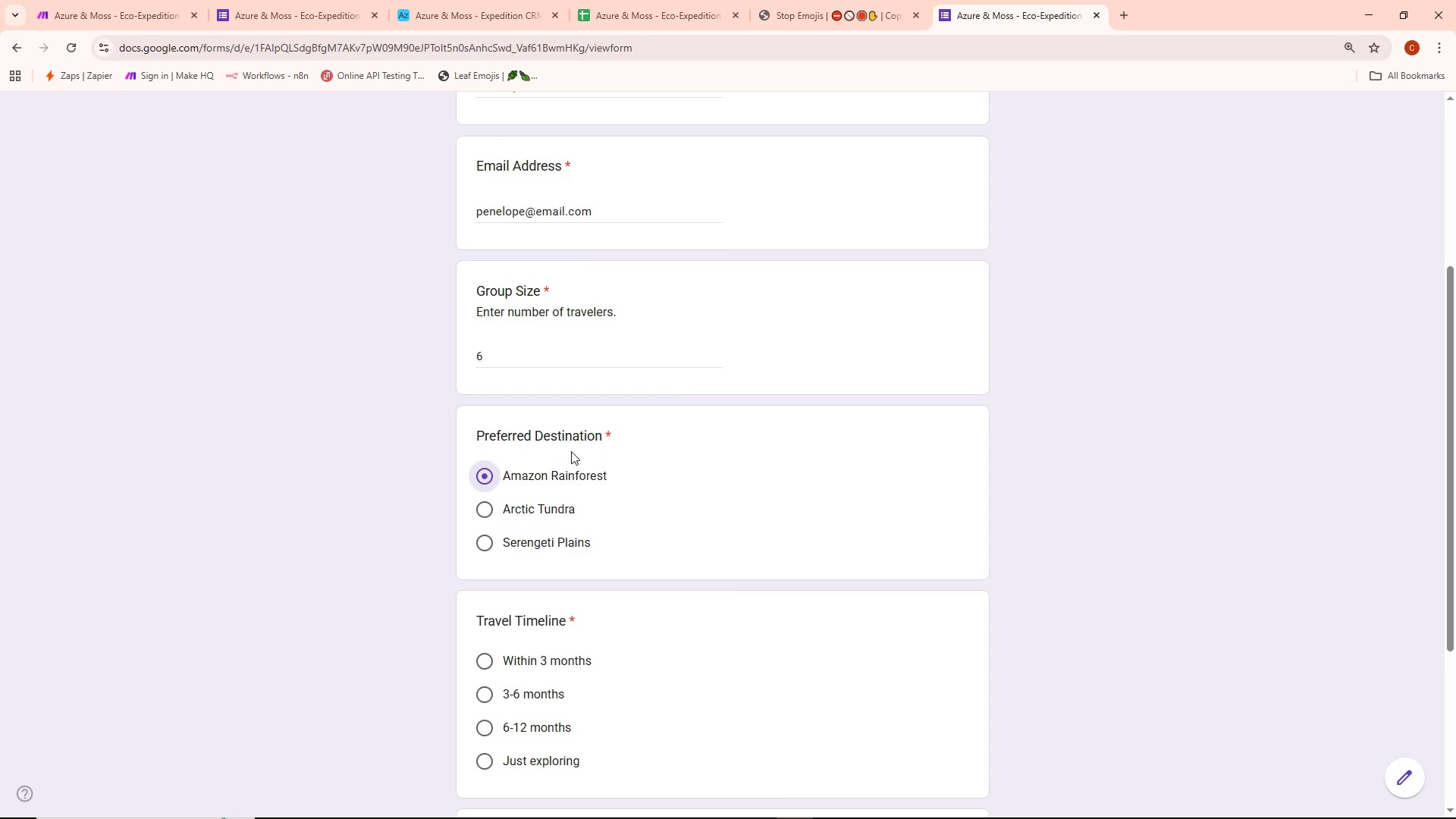 
scroll: coordinate [677, 394], scroll_direction: down, amount: 3.0
 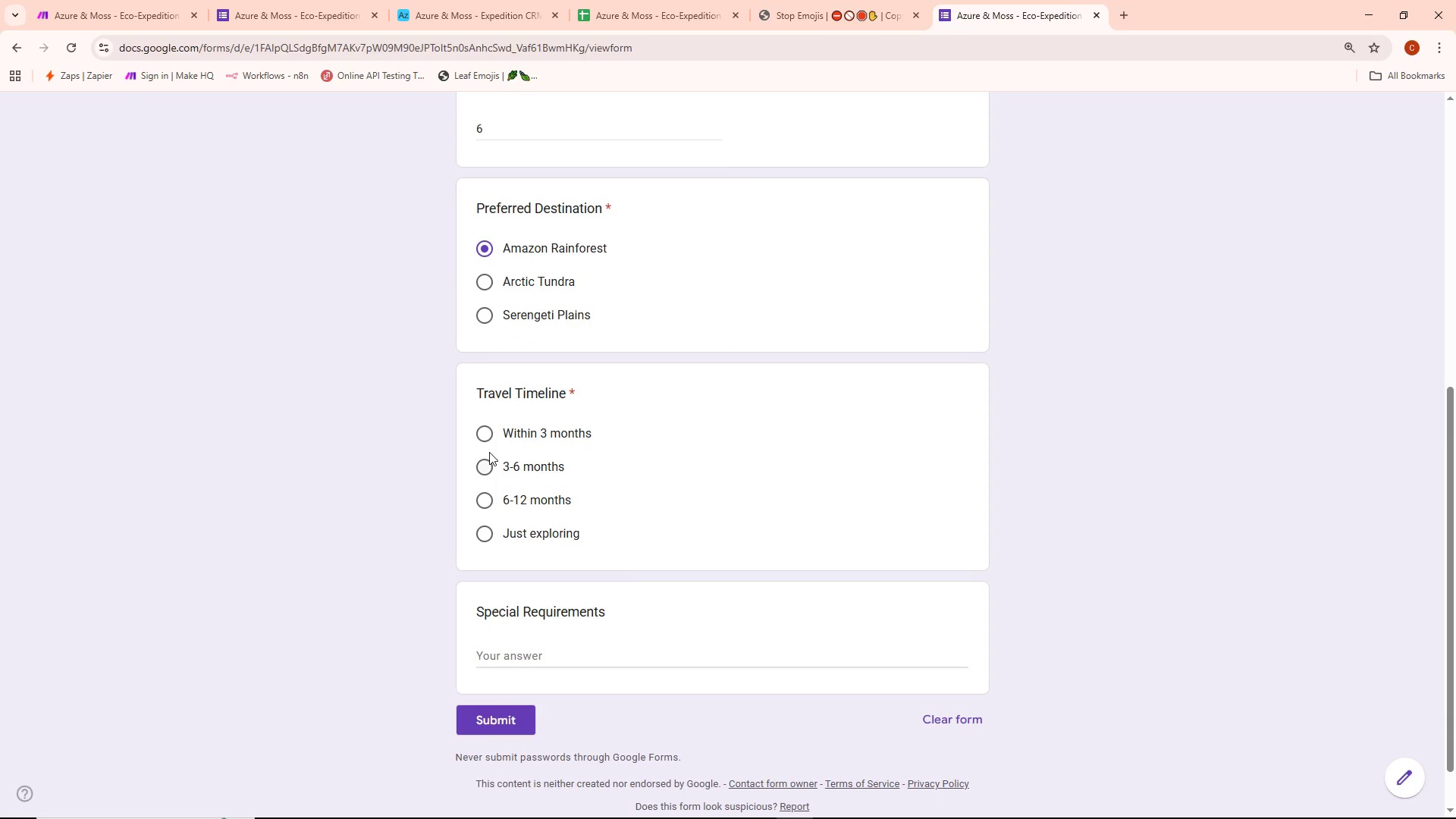 
left_click([488, 434])
 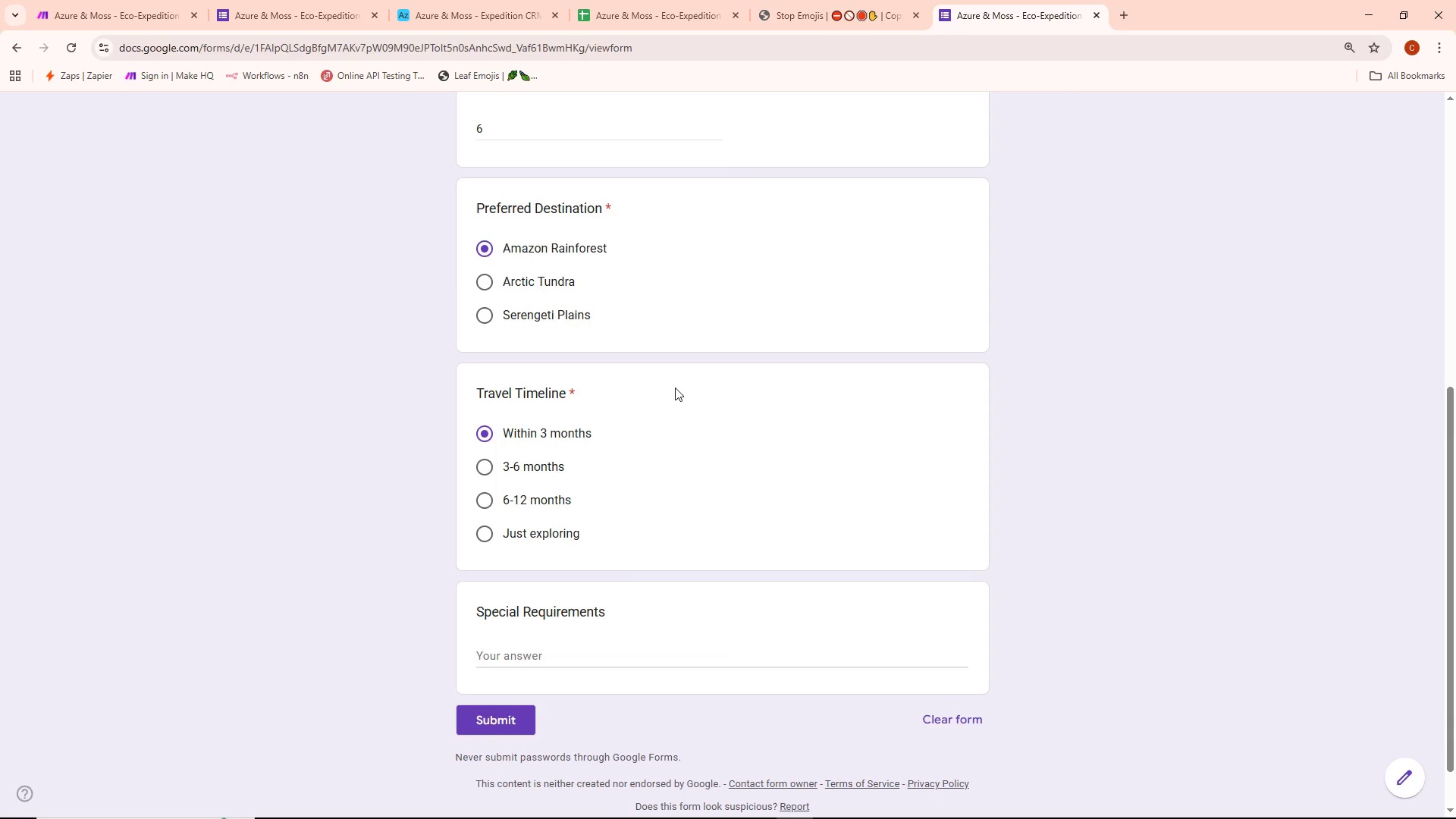 
scroll: coordinate [675, 388], scroll_direction: down, amount: 2.0
 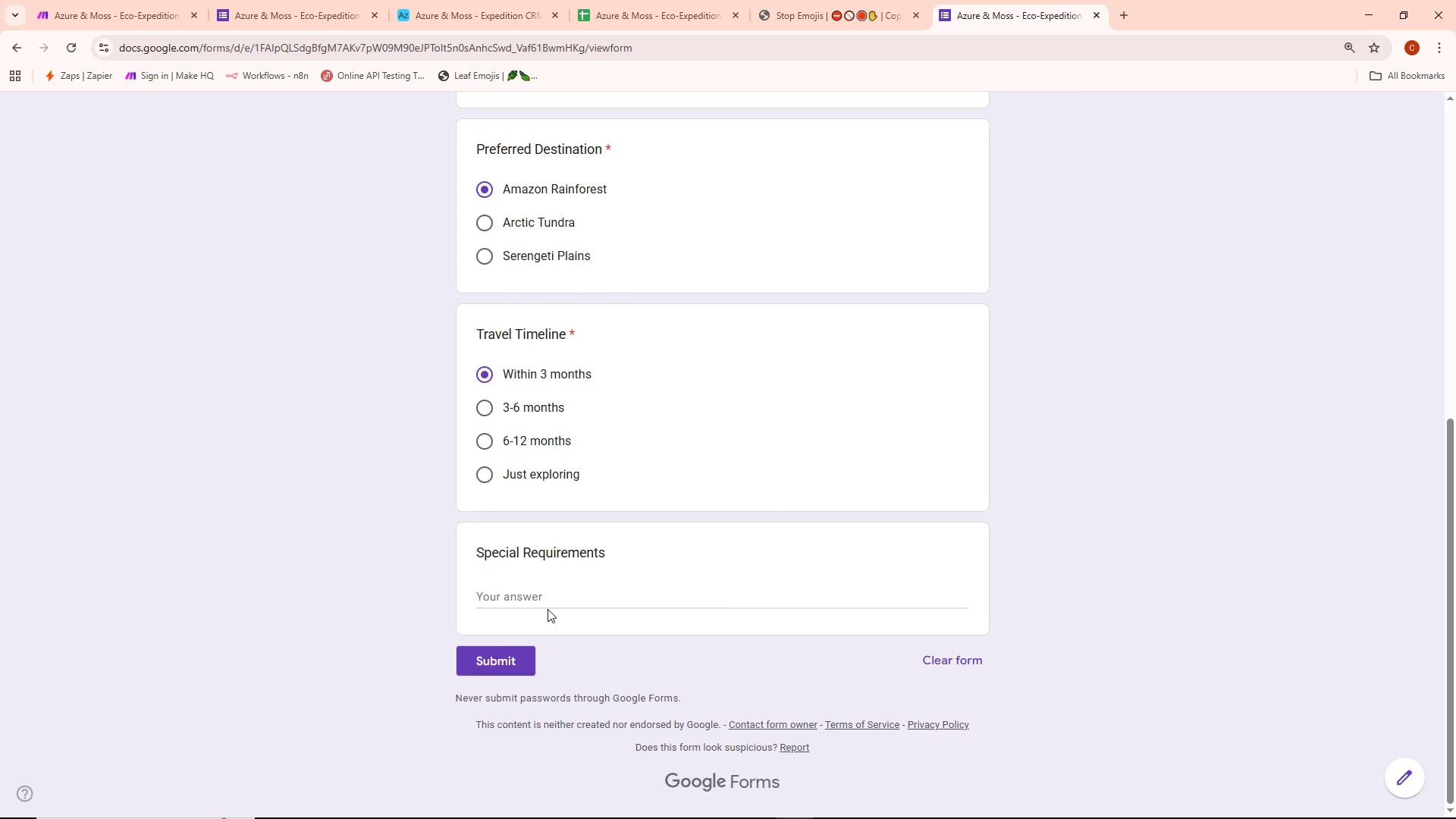 
left_click([548, 600])
 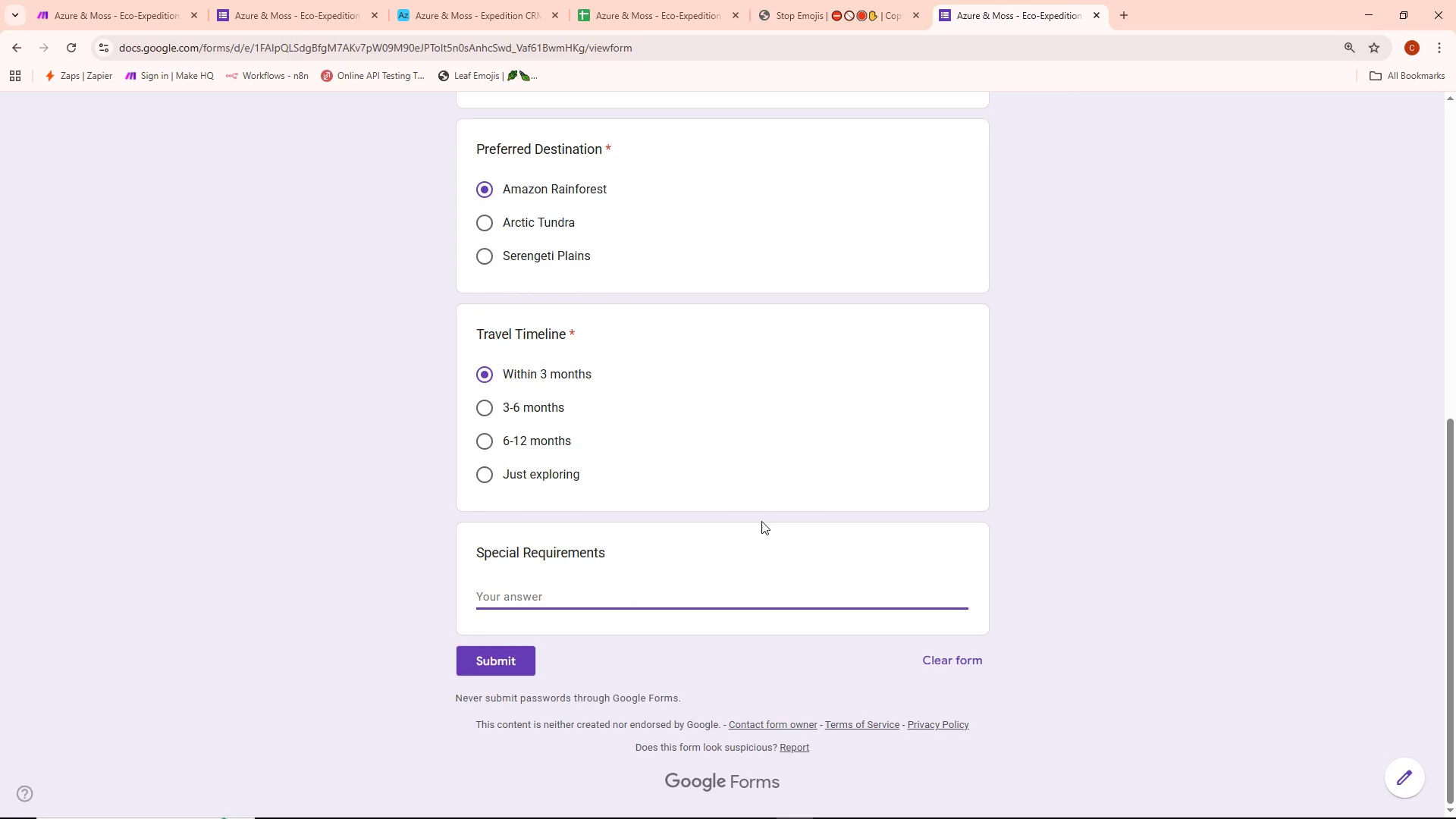 
type(Two memb)
 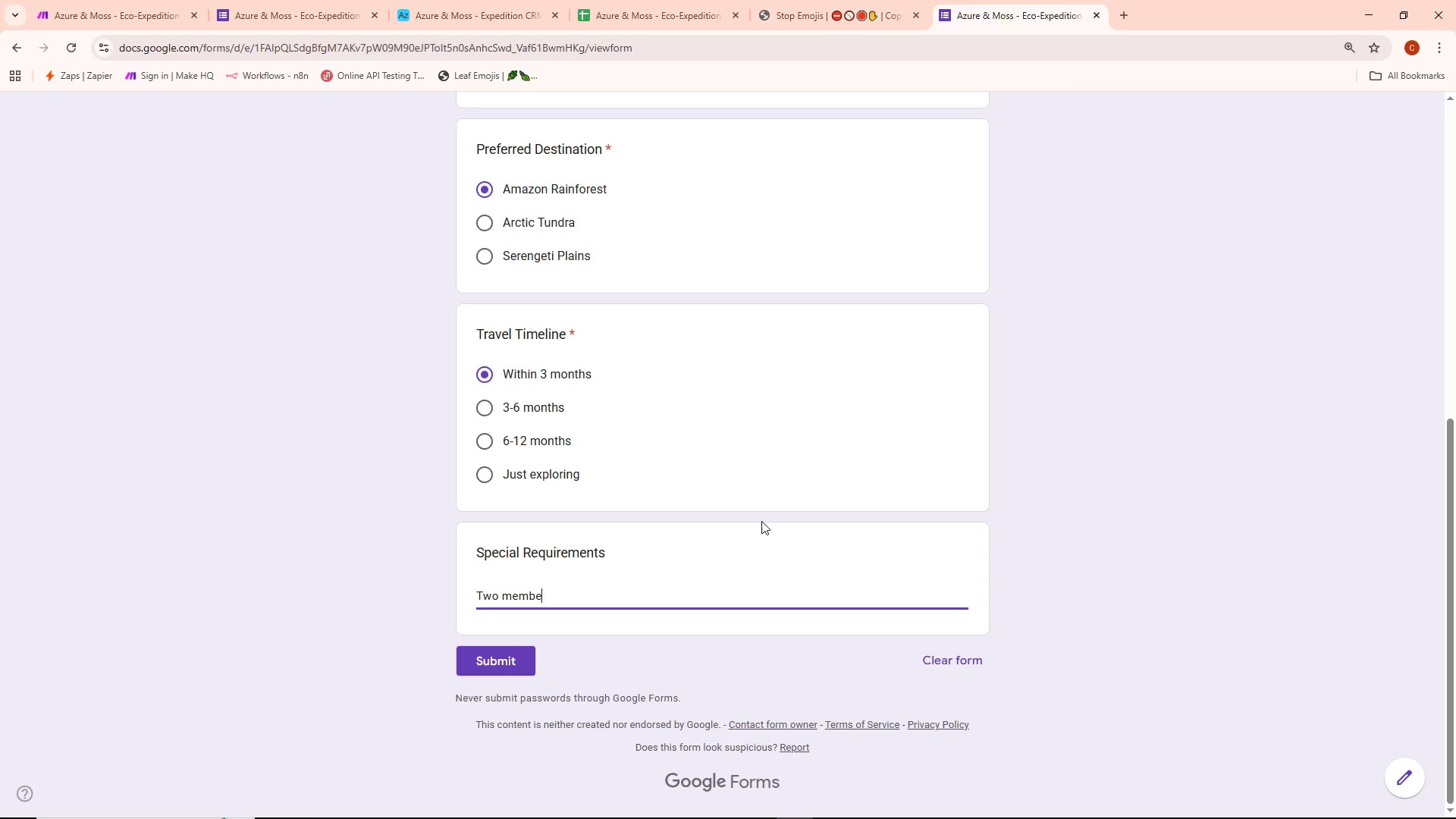 
hold_key(key=E, duration=1.52)
 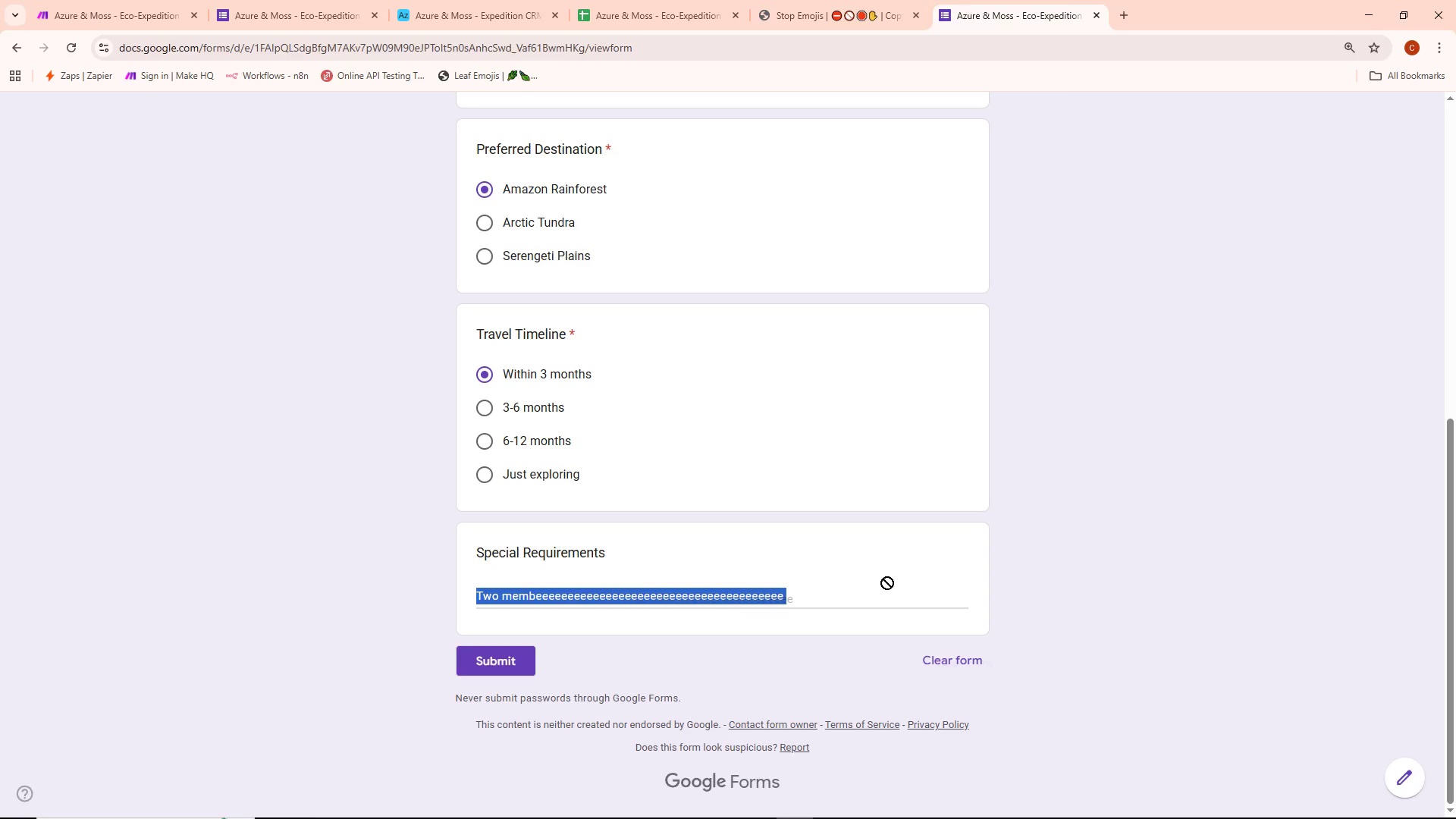 
hold_key(key=E, duration=1.51)
 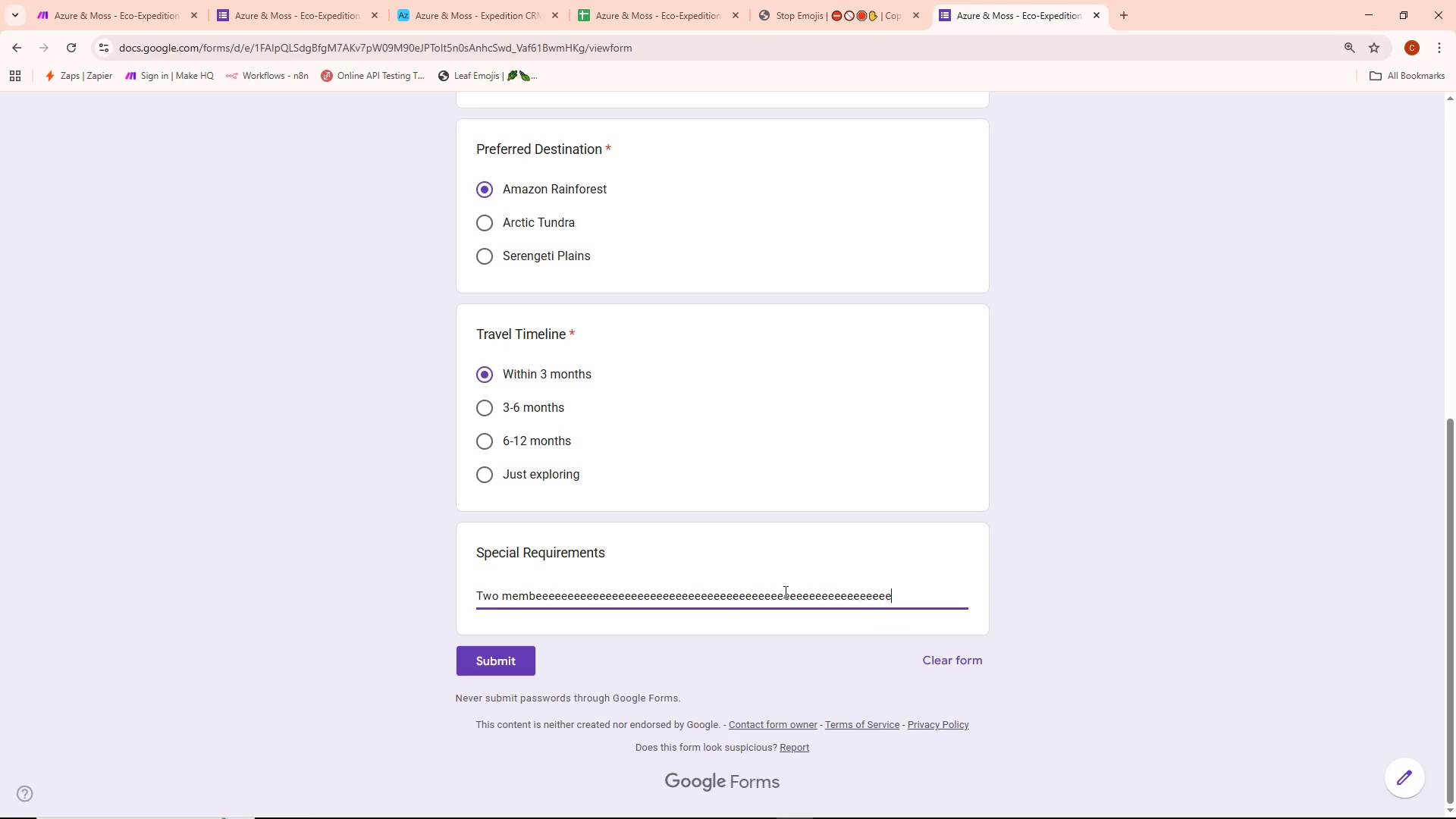 
left_click_drag(start_coordinate=[762, 521], to_coordinate=[833, 582])
 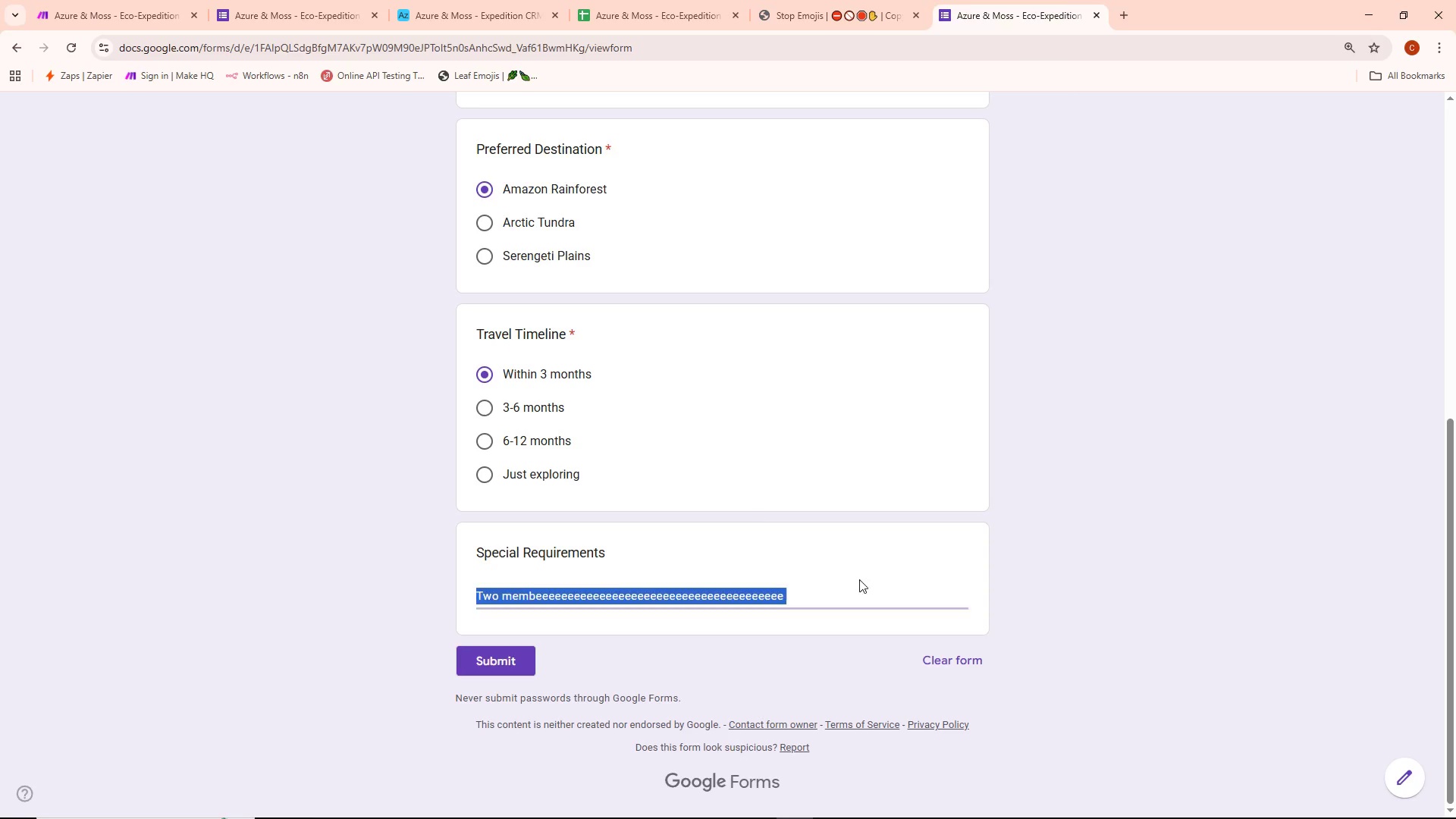 
left_click_drag(start_coordinate=[877, 579], to_coordinate=[886, 582])
 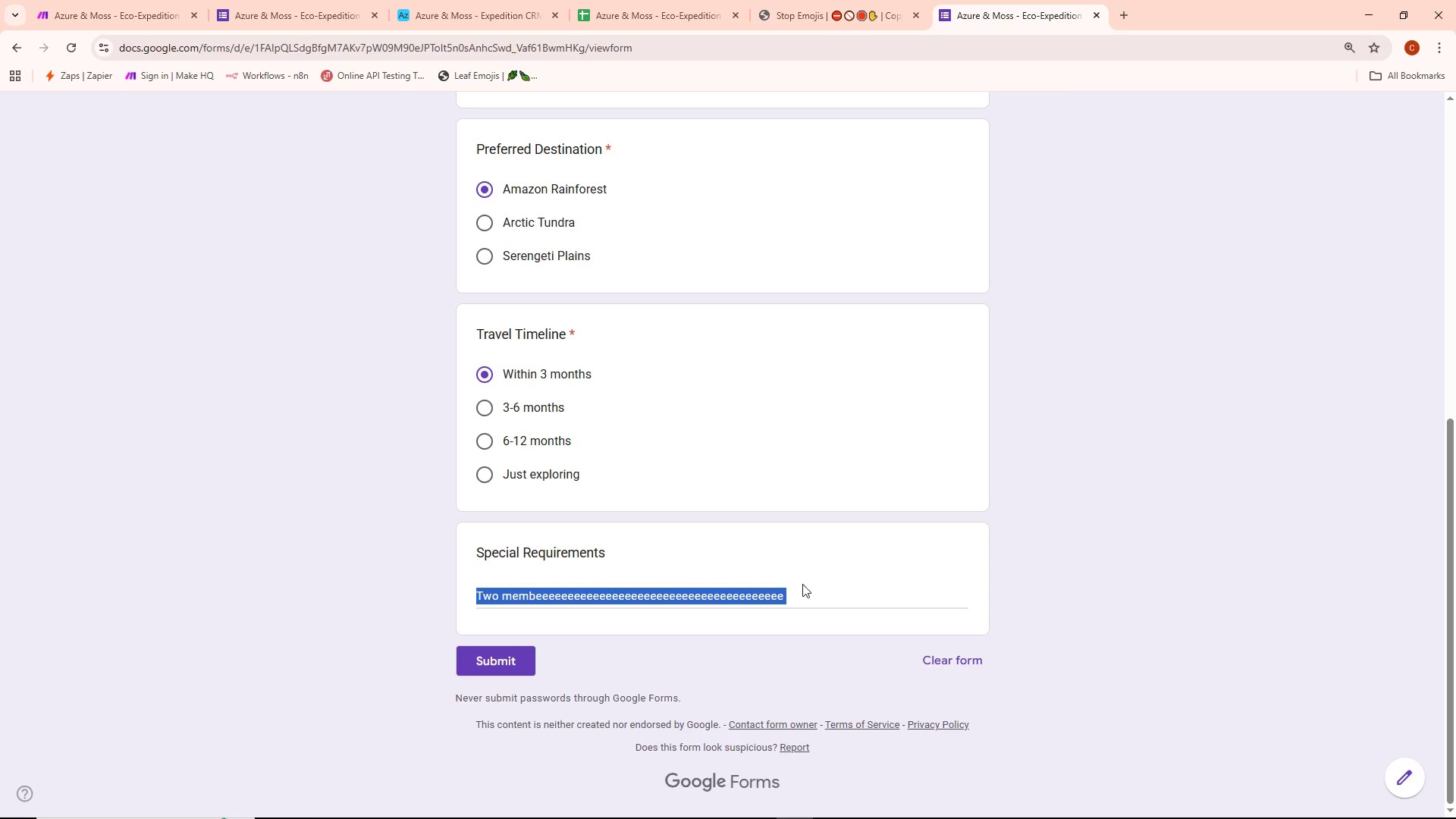 
left_click([796, 587])
 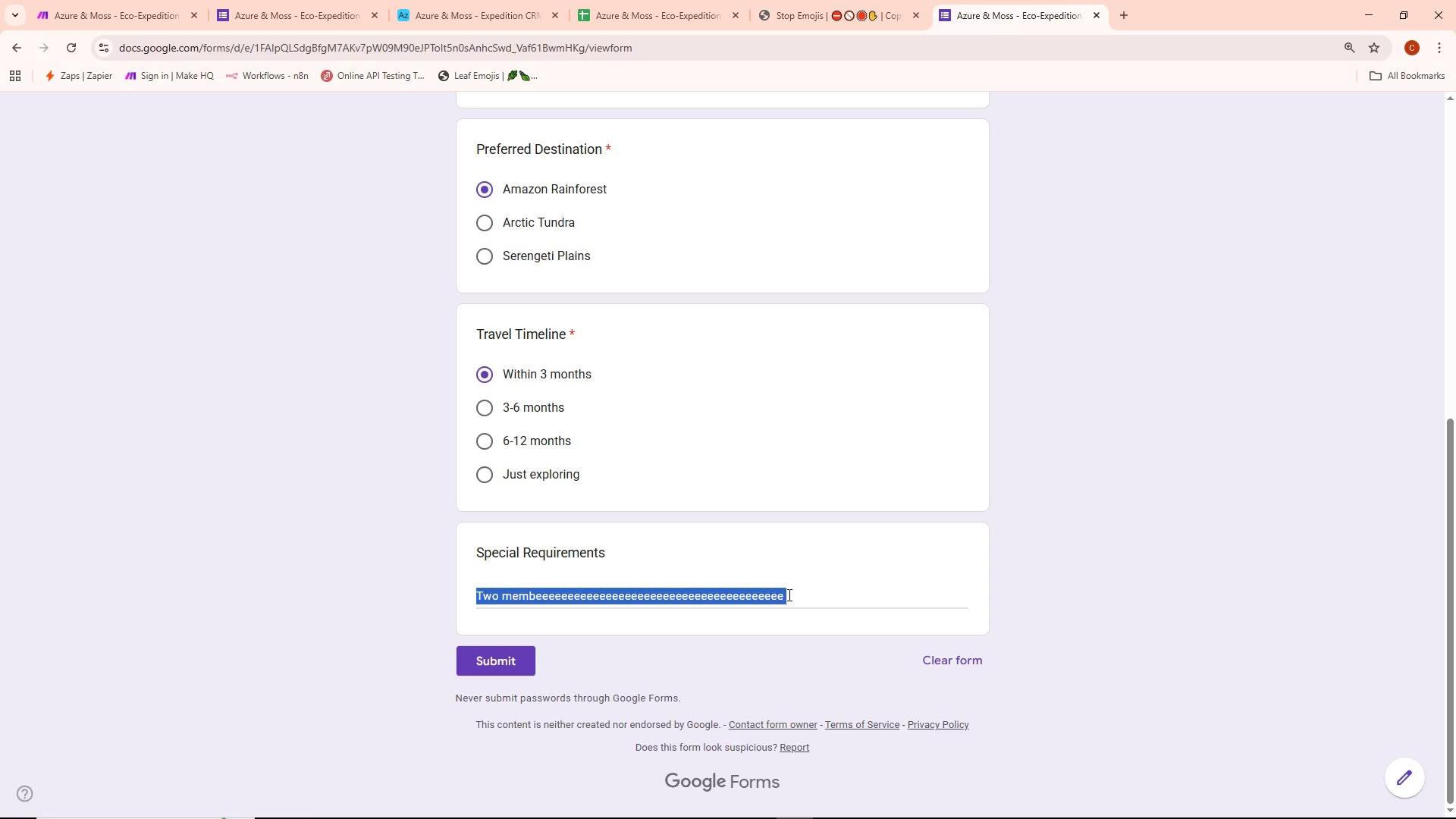 
double_click([786, 595])
 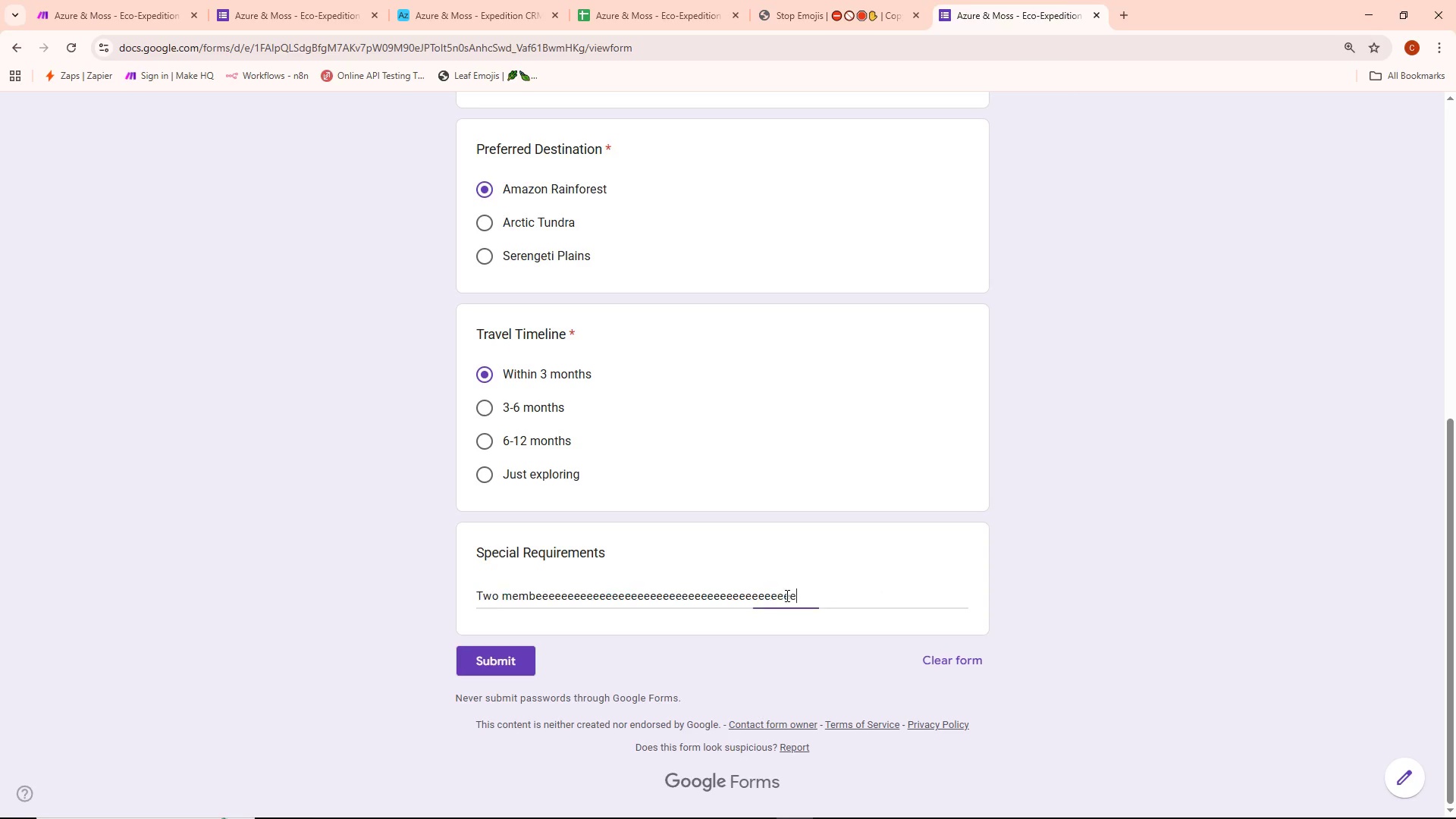 
hold_key(key=E, duration=1.5)
 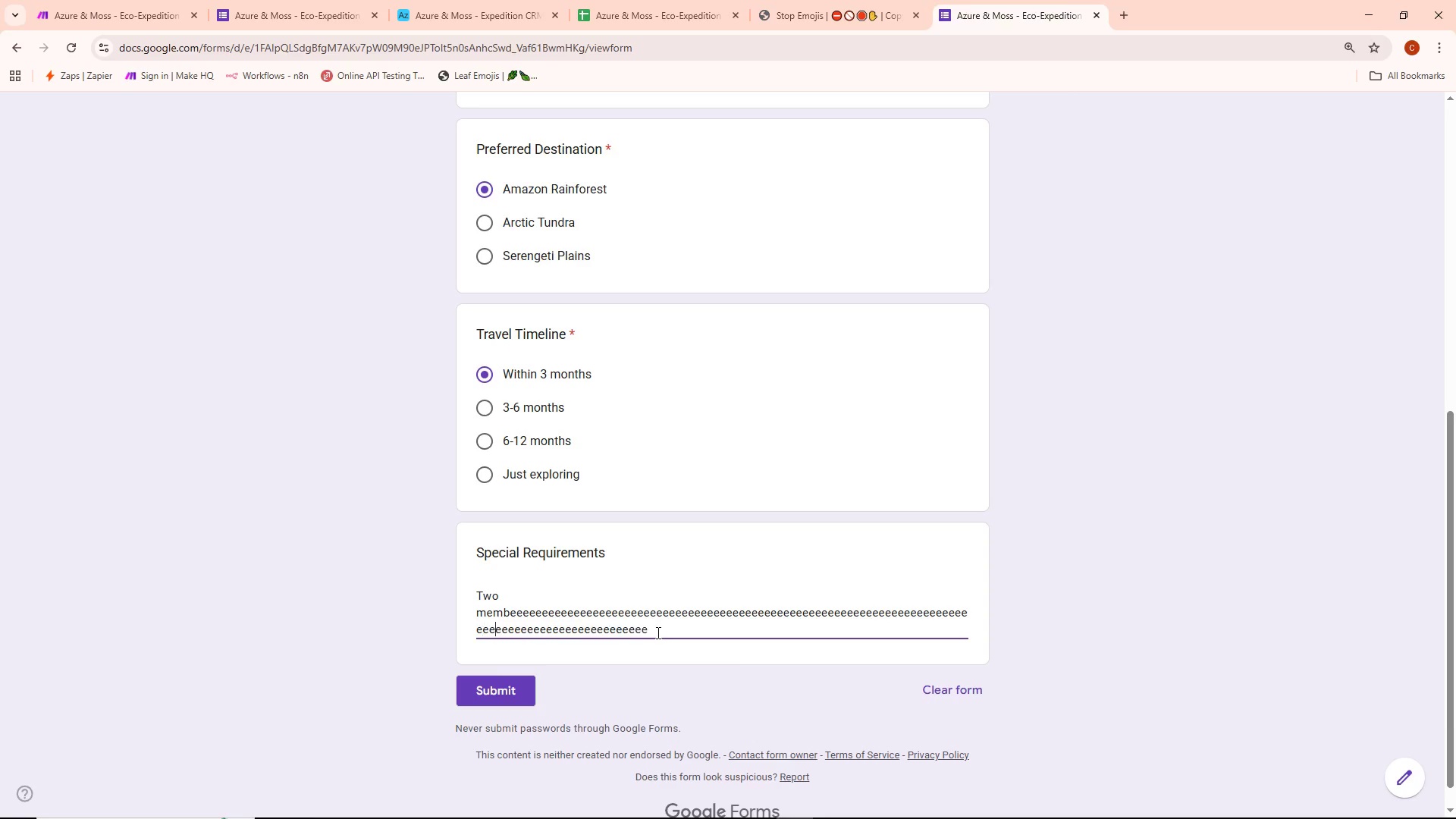 
left_click_drag(start_coordinate=[784, 592], to_coordinate=[801, 592])
 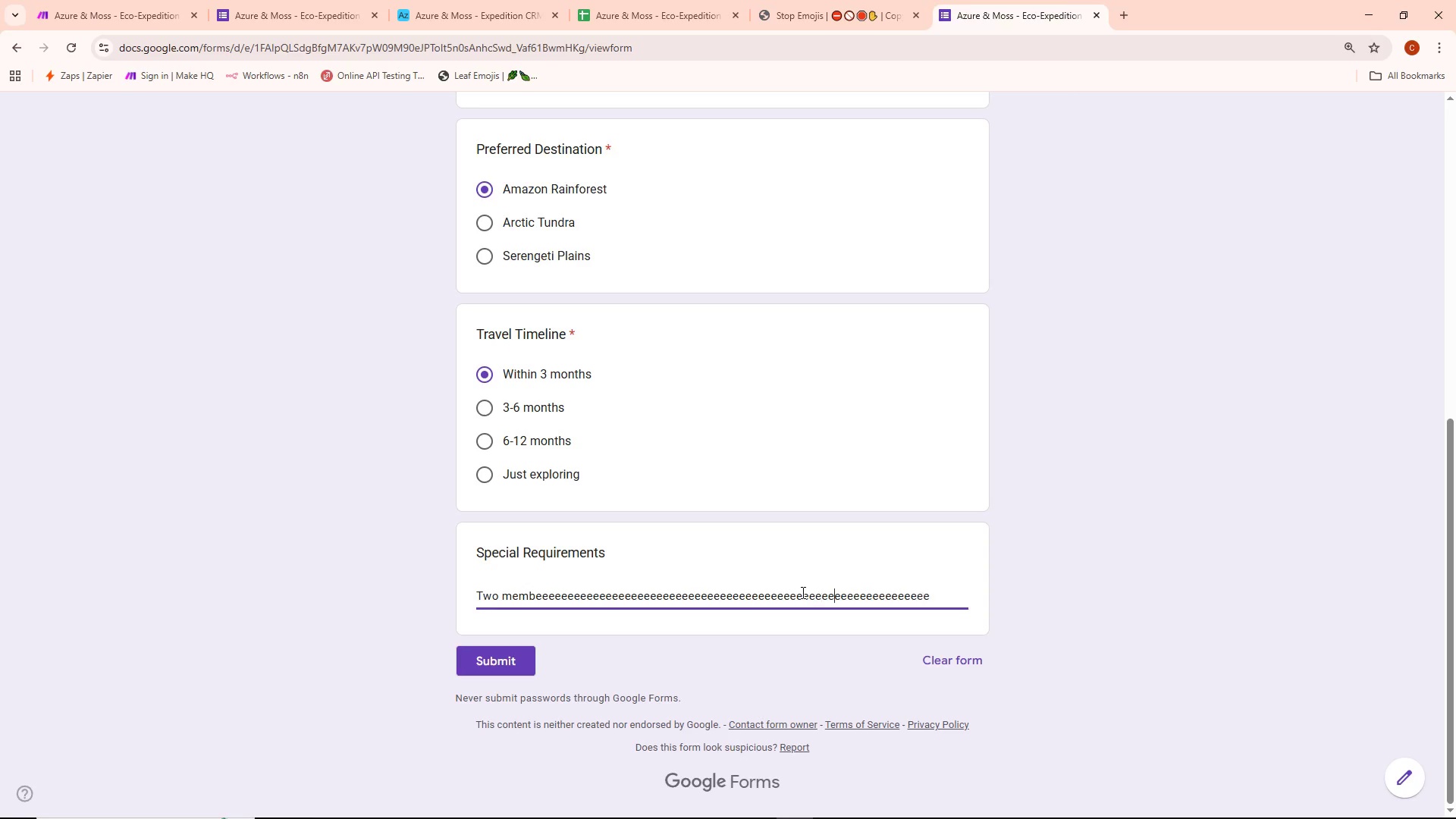 
double_click([802, 592])
 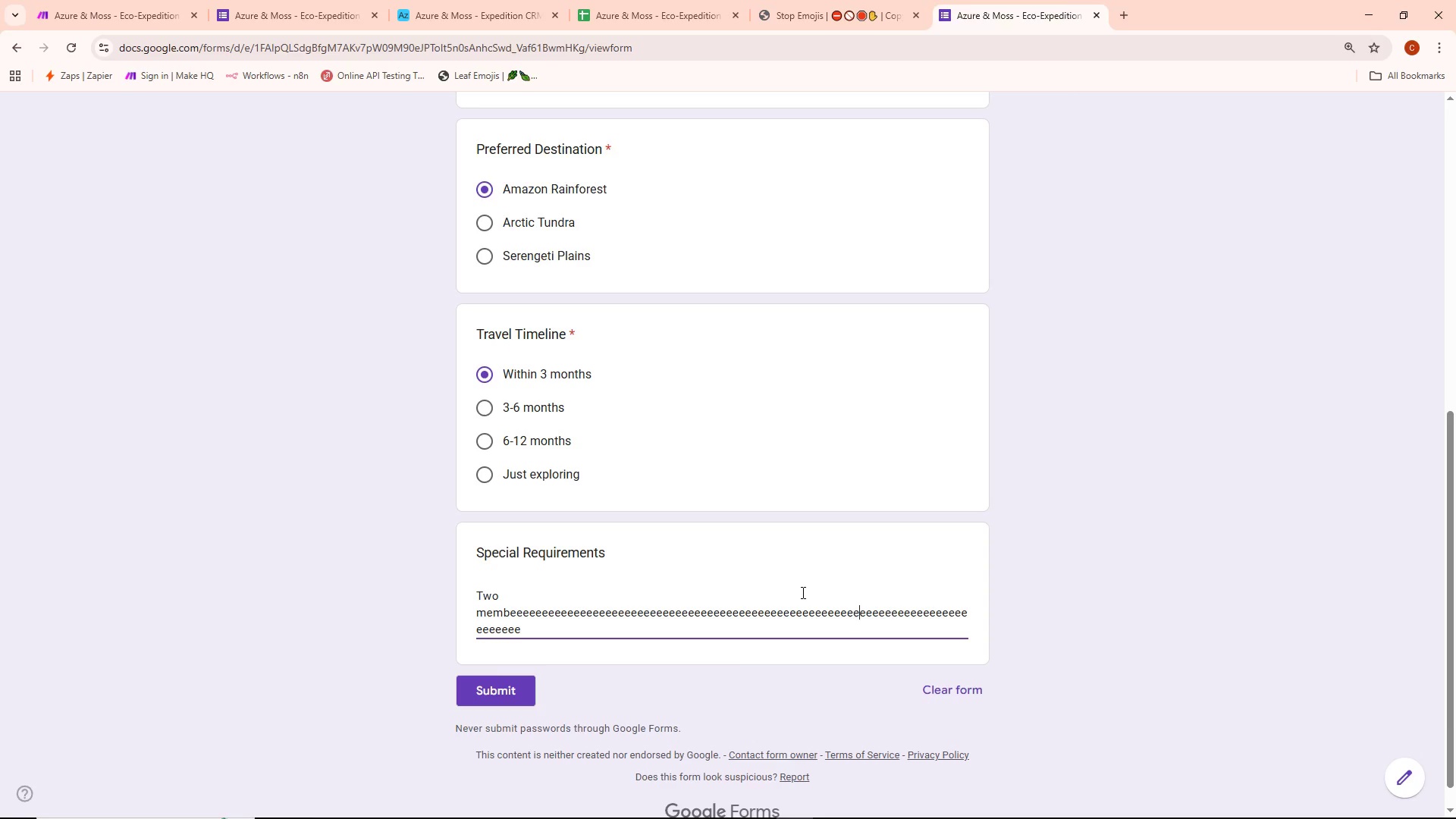 
hold_key(key=E, duration=0.5)
 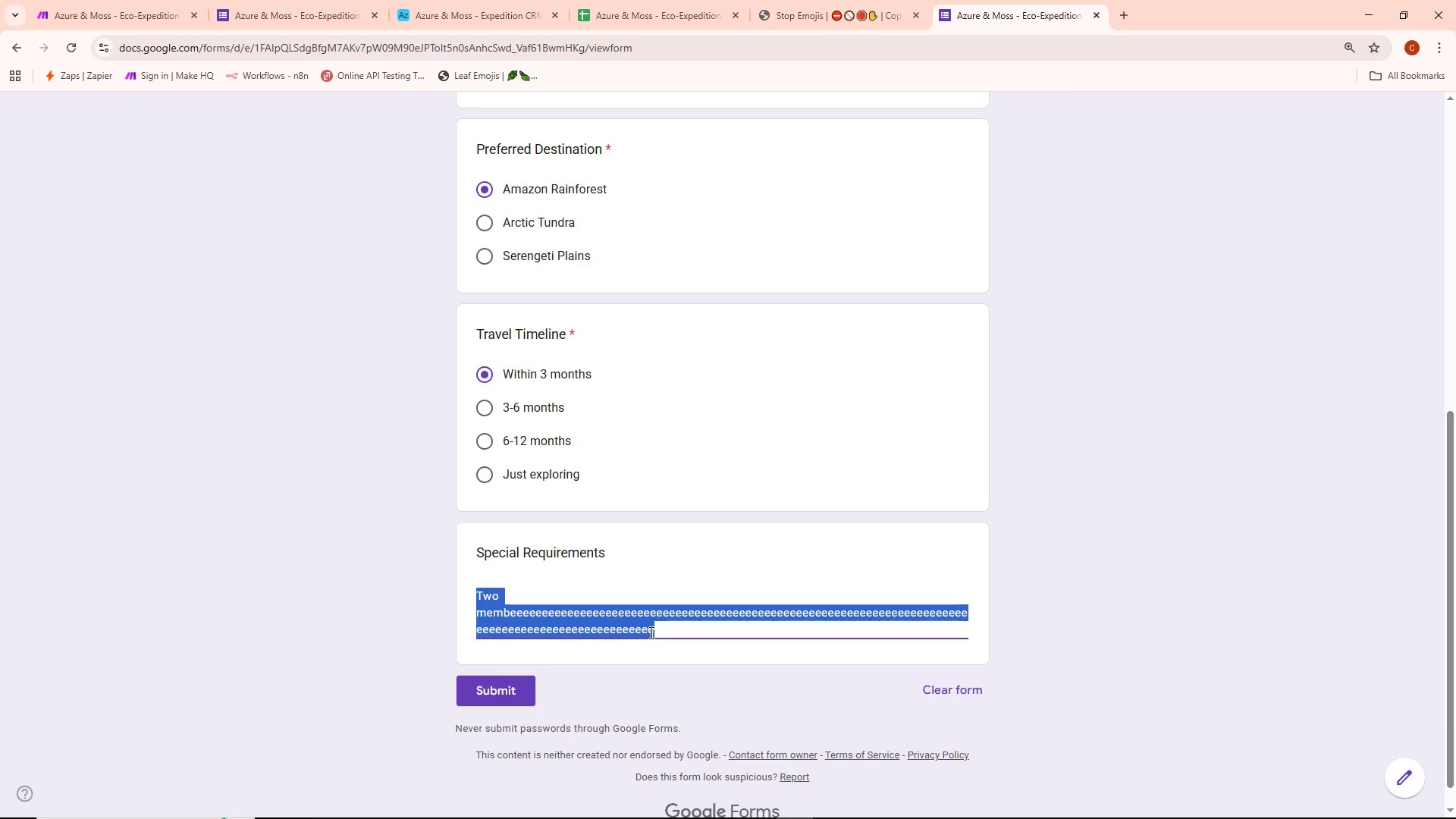 
key(Control+A)
 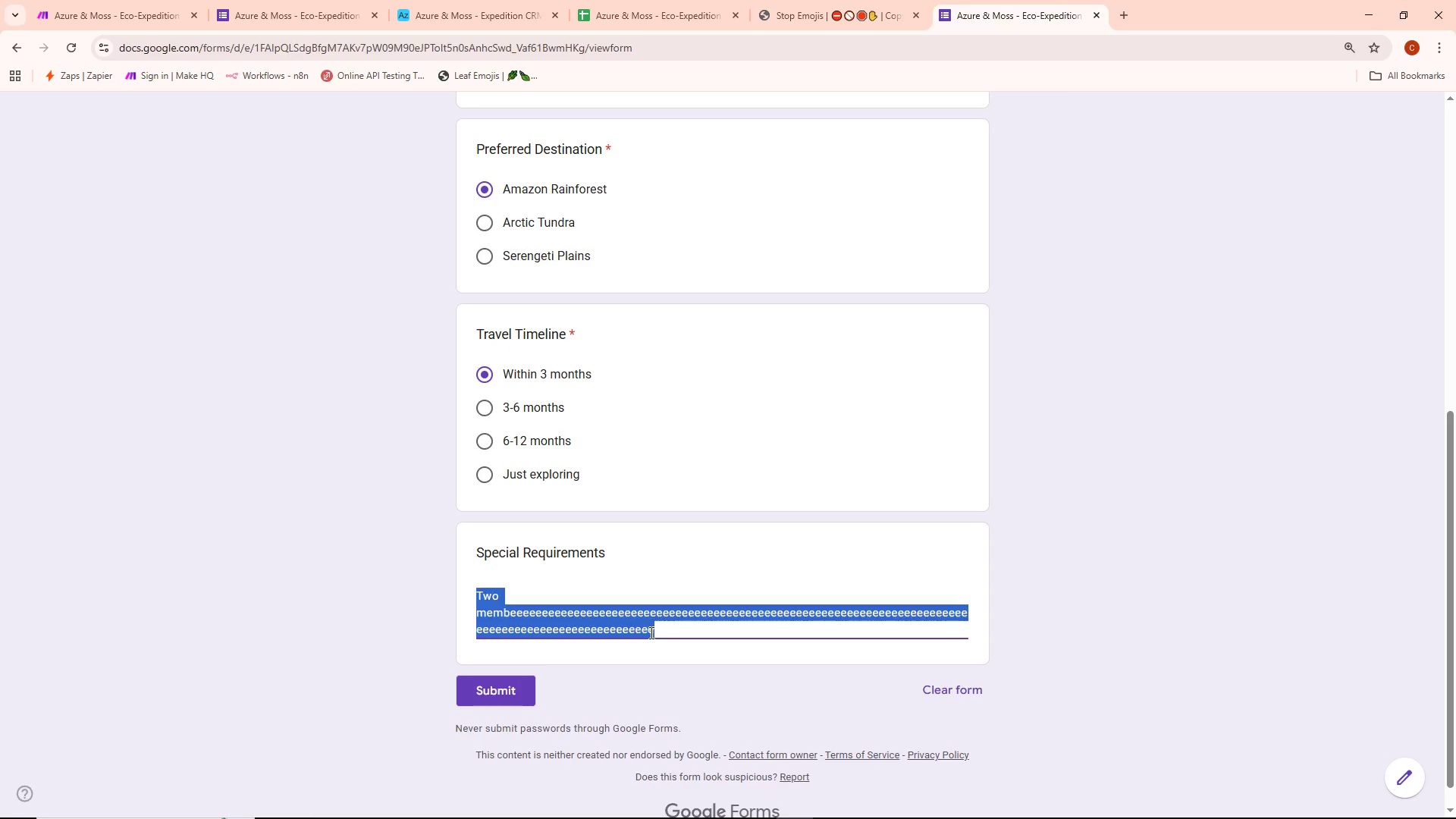 
key(Backspace)
type(Twio)
key(Backspace)
key(Backspace)
type(e)
key(Backspace)
type(o membef)
key(Backspace)
type(rs)
 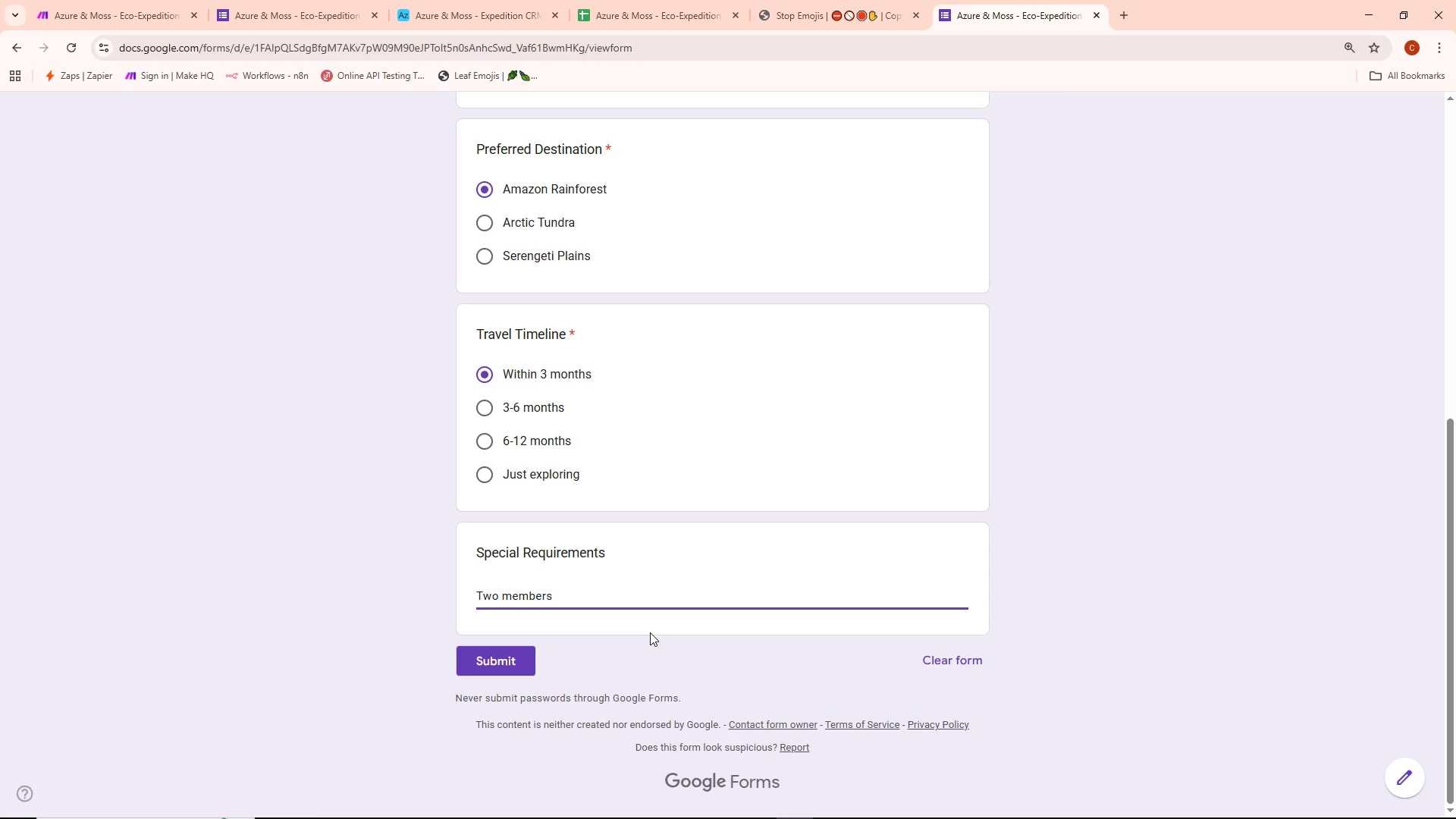 
wait(5.92)
 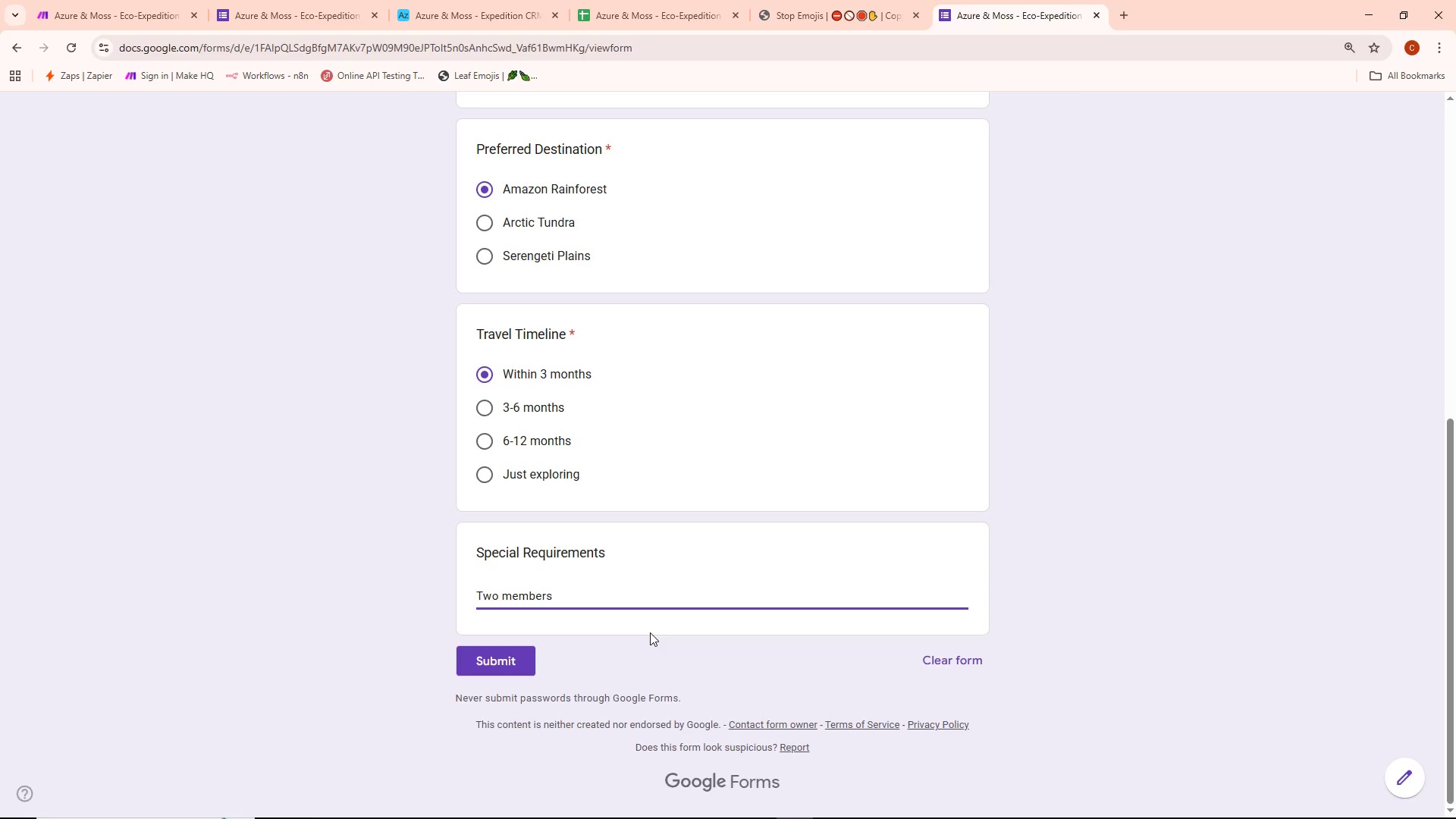 
type( have dietaary)
key(Backspace)
key(Backspace)
key(Backspace)
type(ry)
 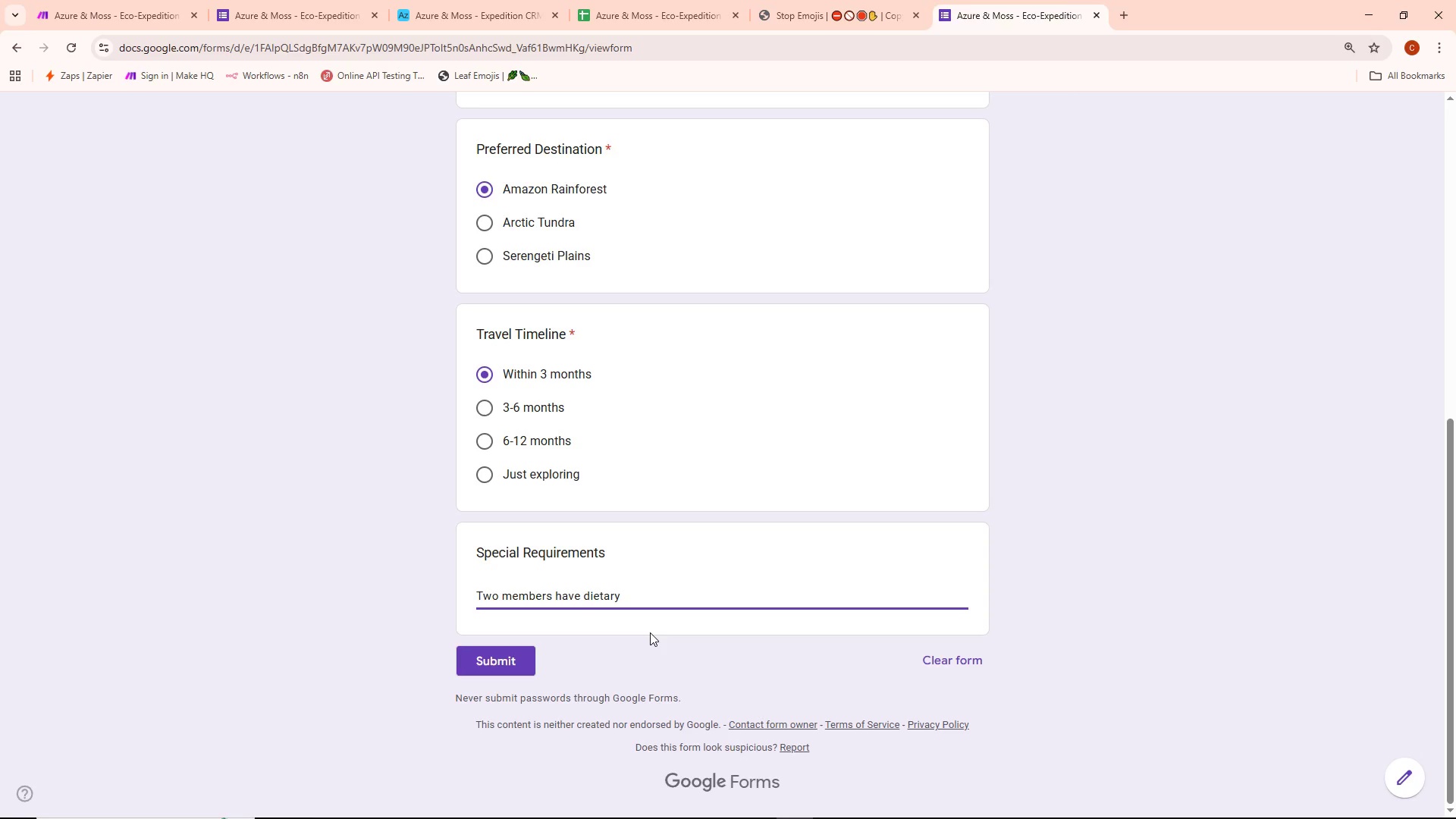 
wait(9.69)
 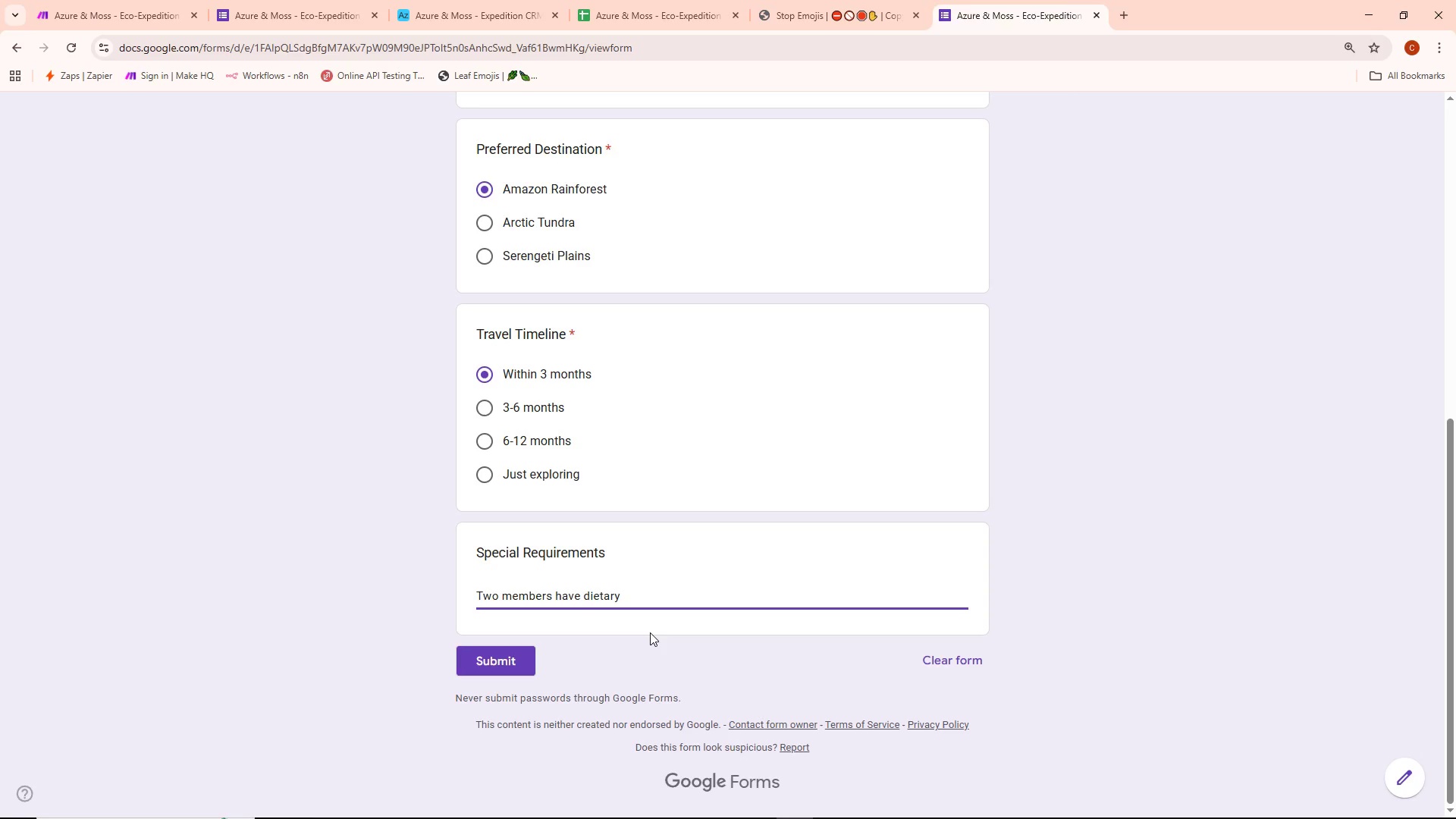 
type( restrictions. We qui eco-certified)
 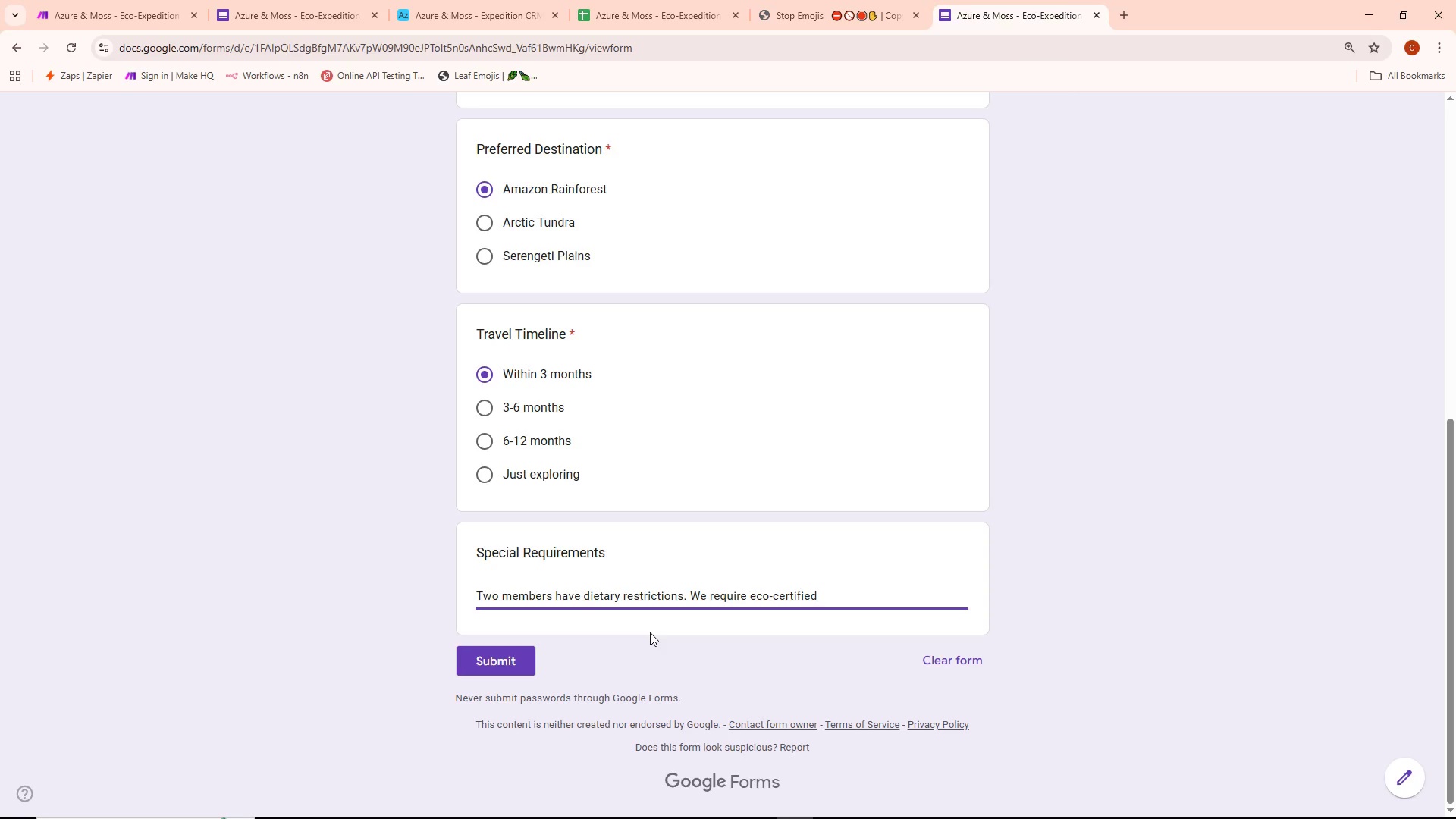 
wait(7.36)
 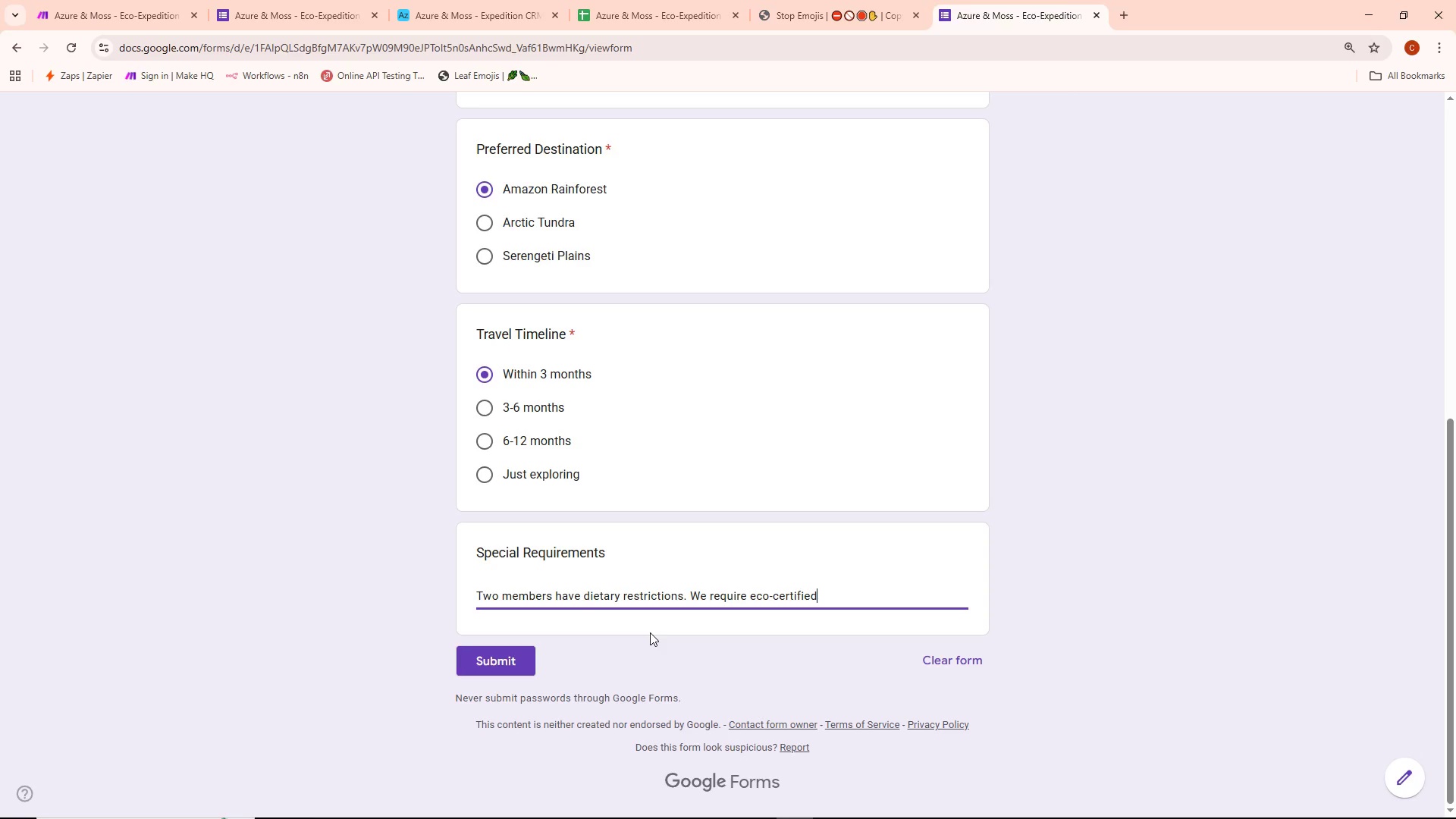 
type( guides)
 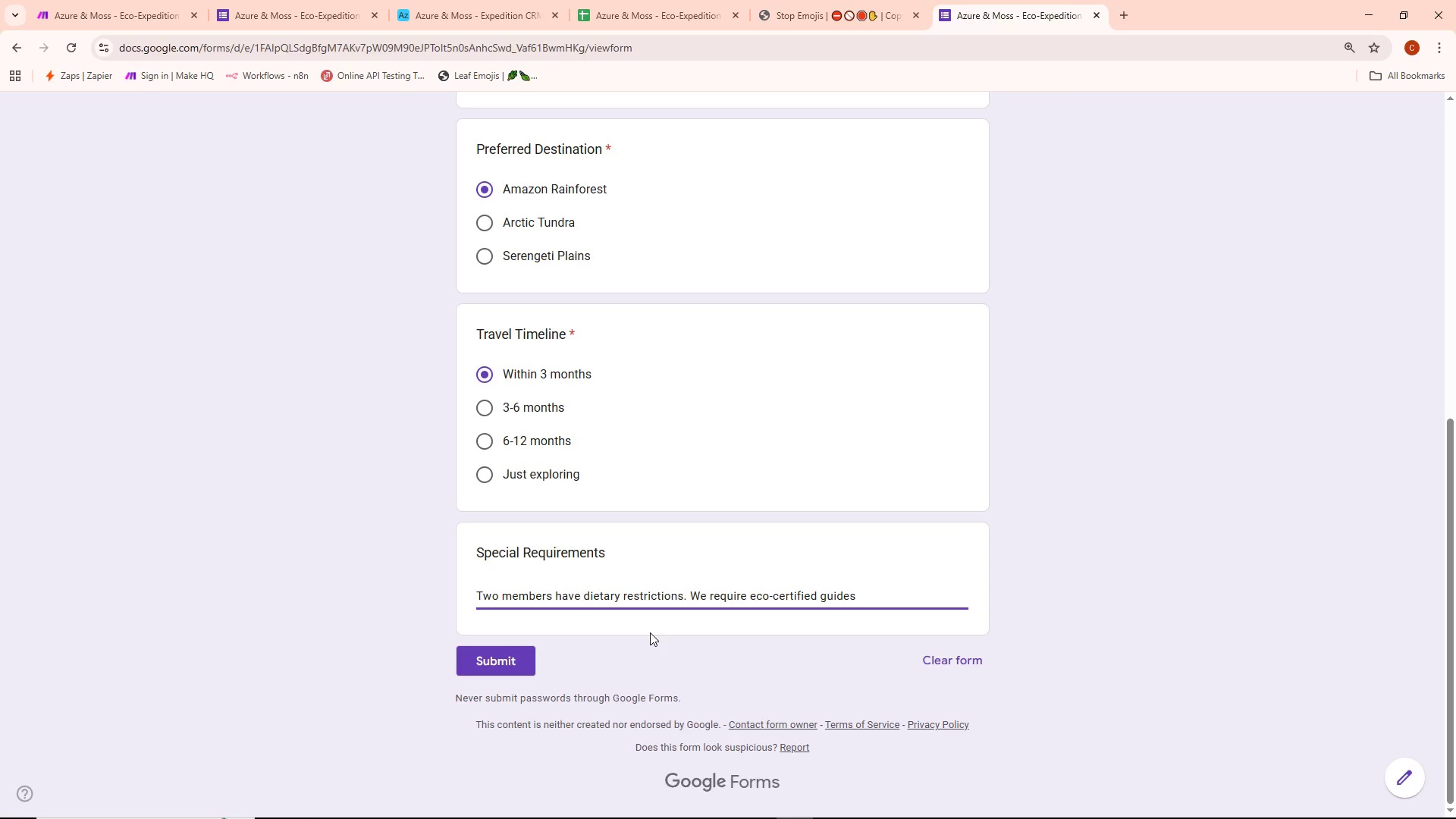 
wait(6.52)
 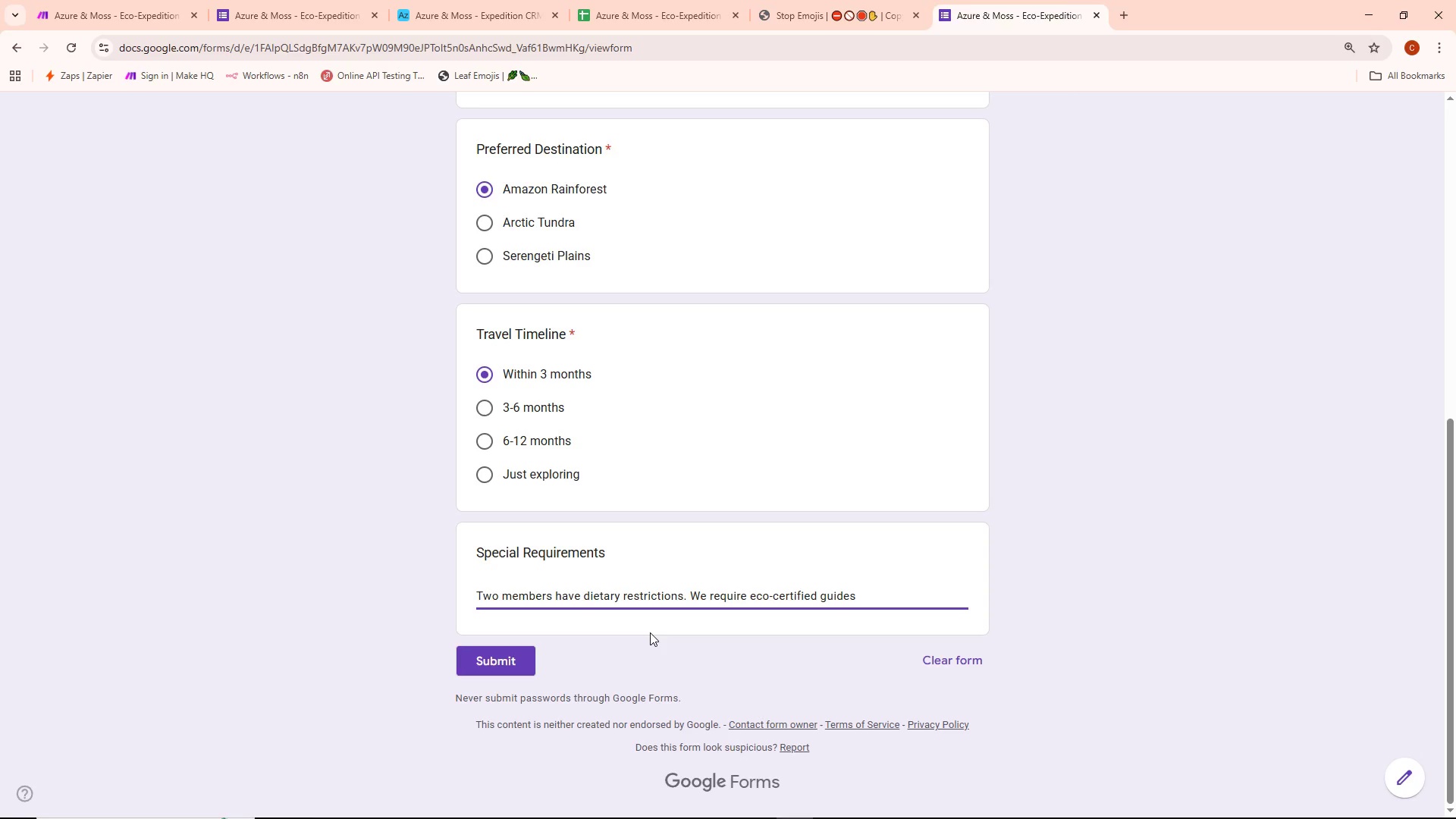 
type( throut)
key(Backspace)
 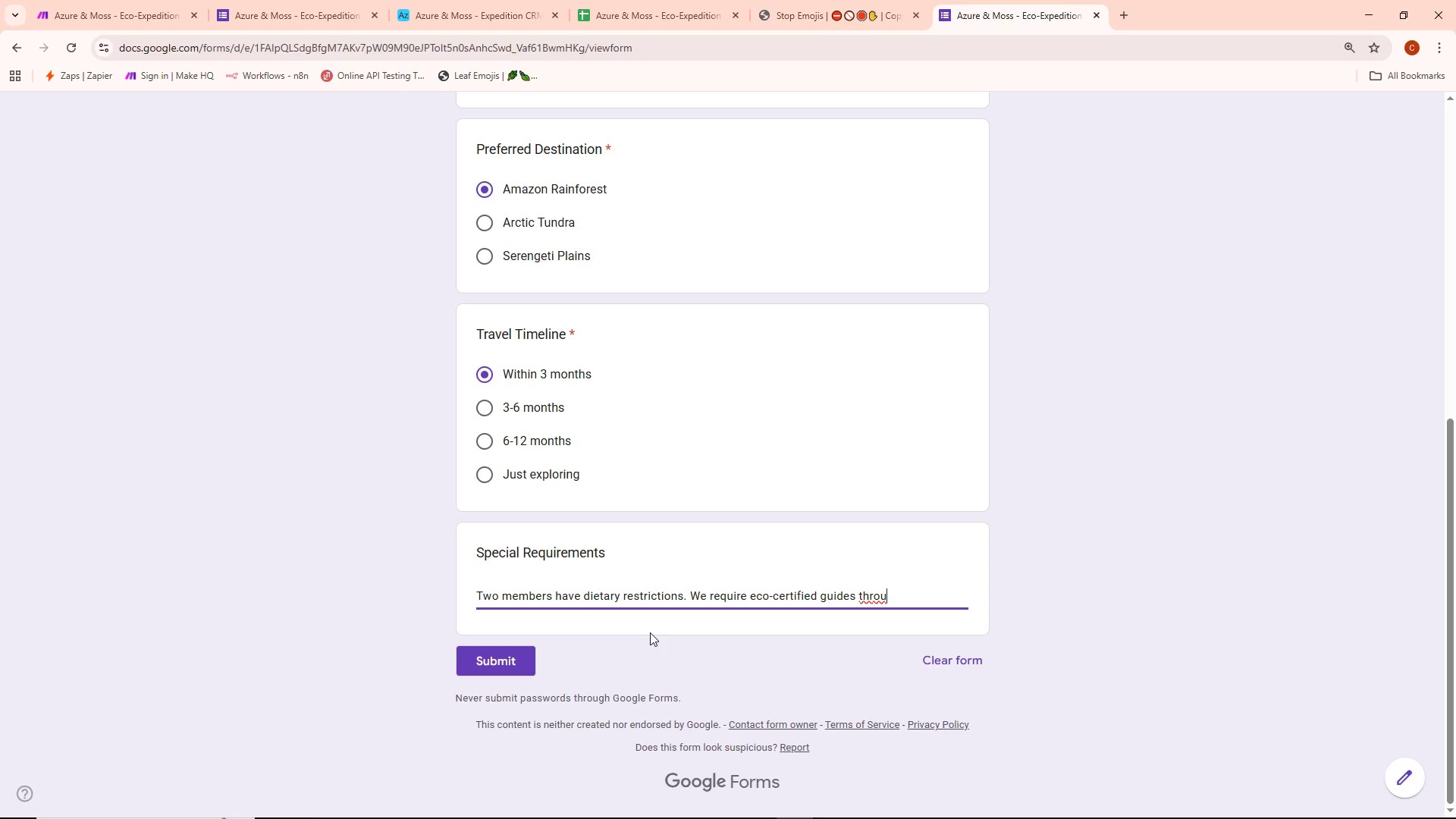 
type(gout)
 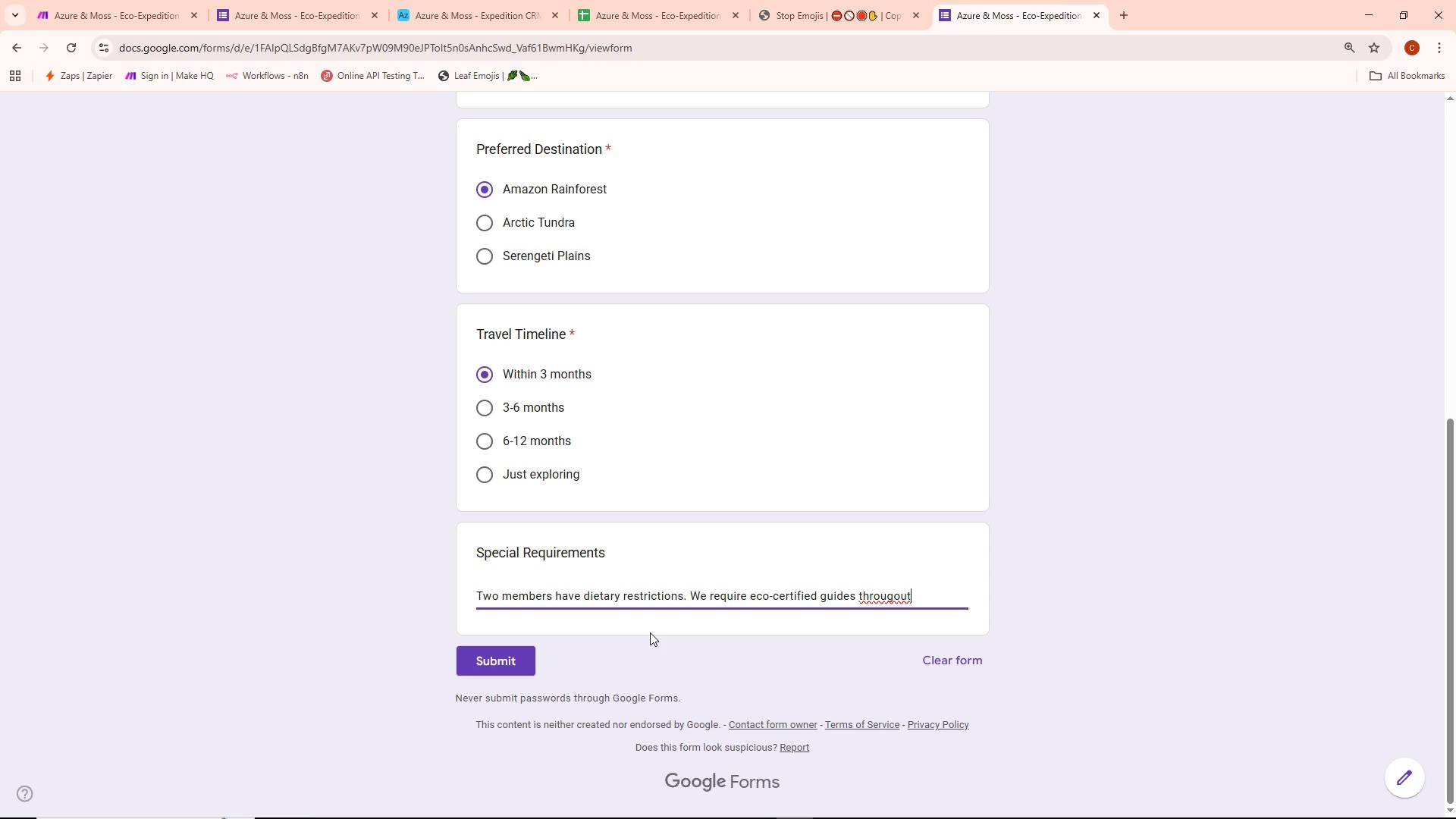 
wait(7.53)
 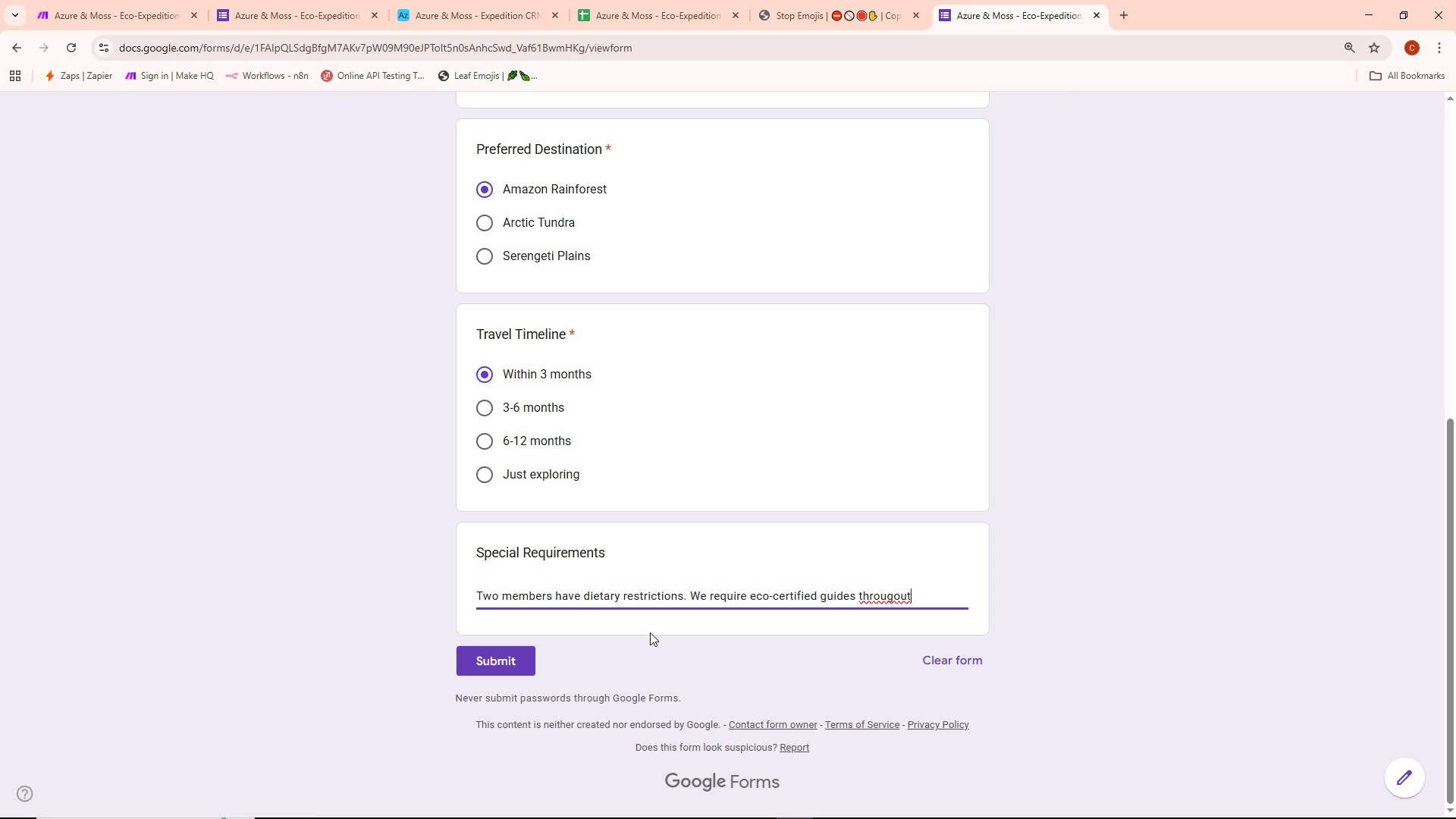 
key(Backspace)
key(Backspace)
key(Backspace)
type(hout.)
 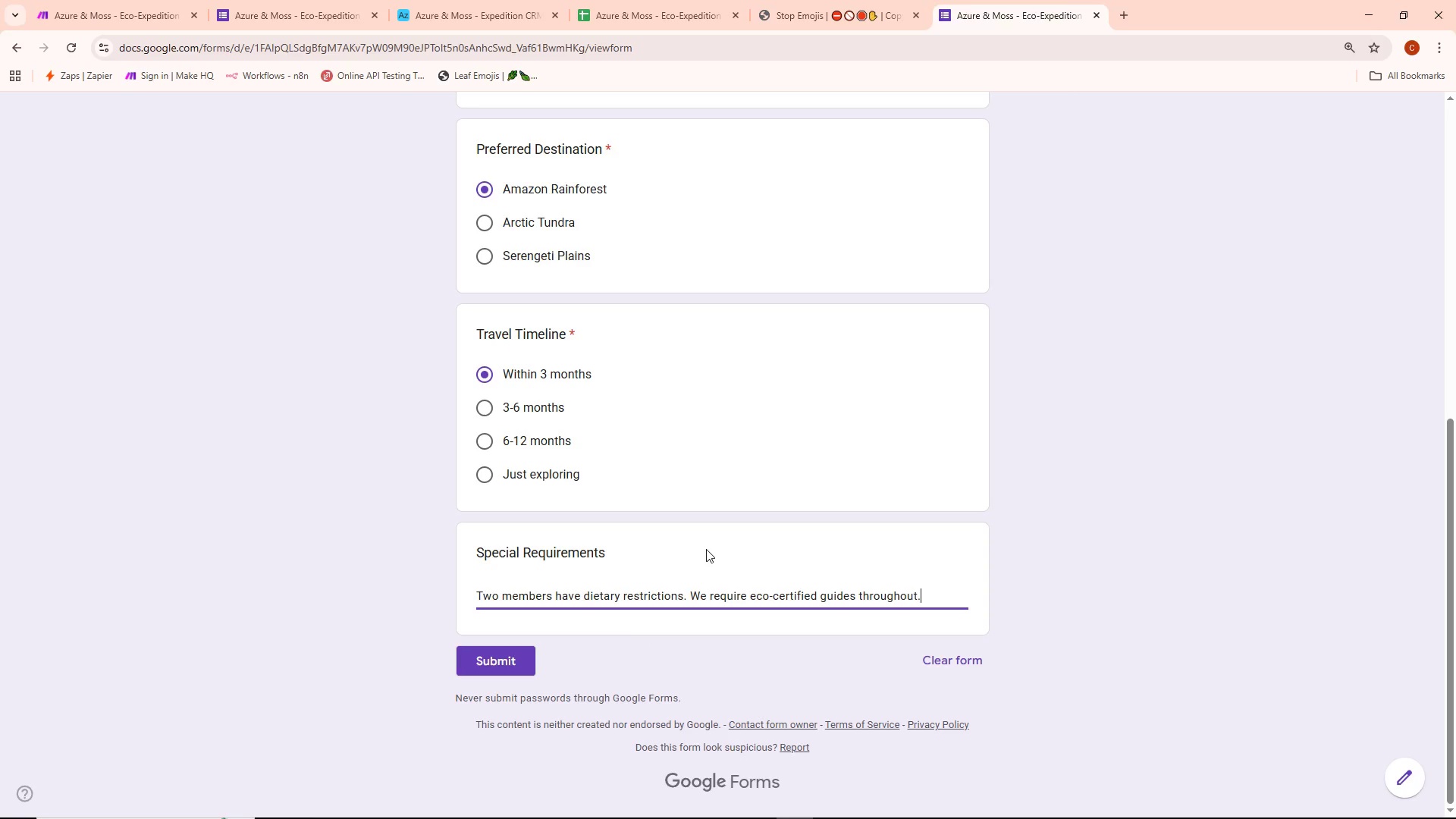 
scroll: coordinate [706, 549], scroll_direction: down, amount: 1.0
 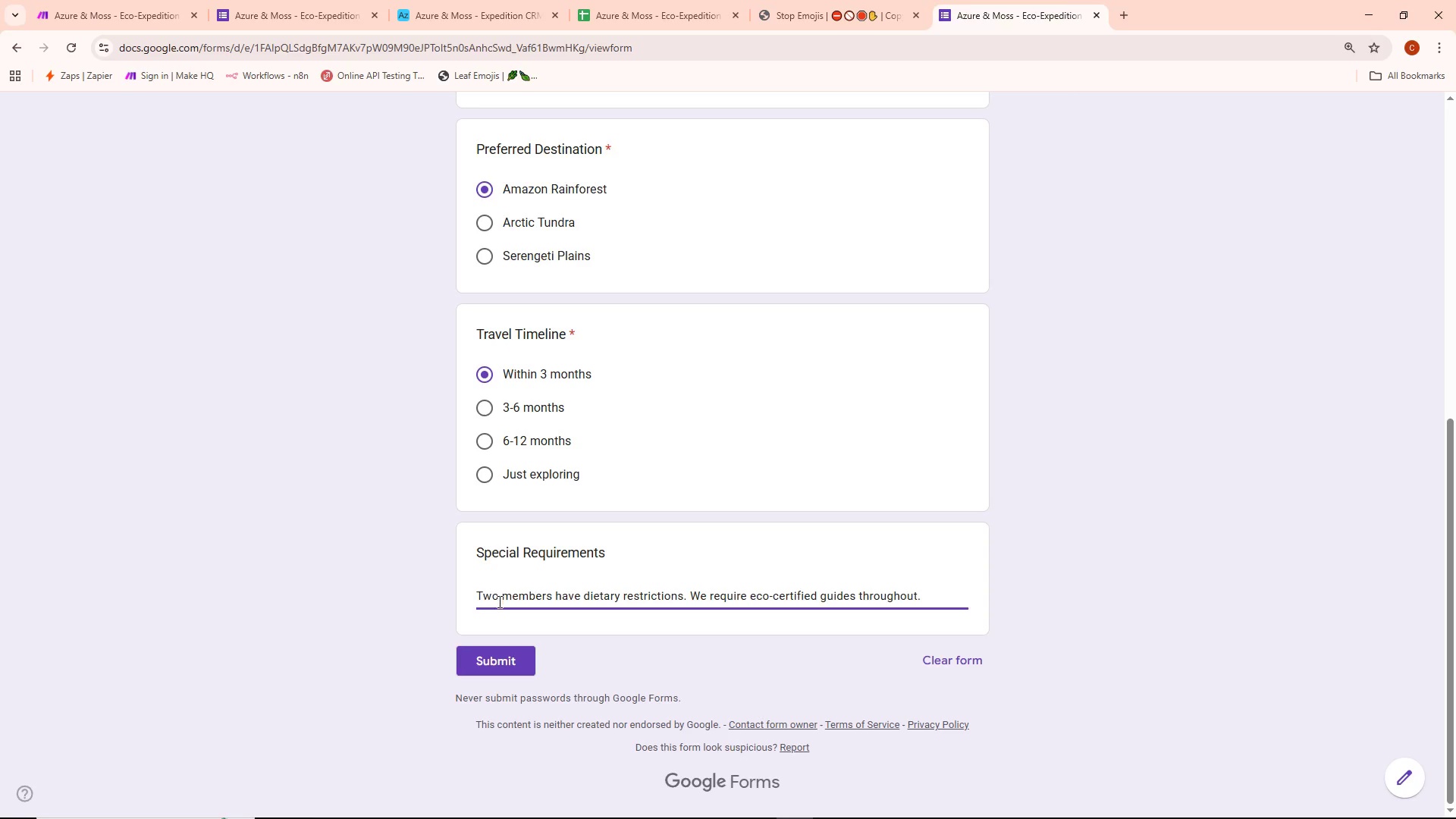 
wait(9.63)
 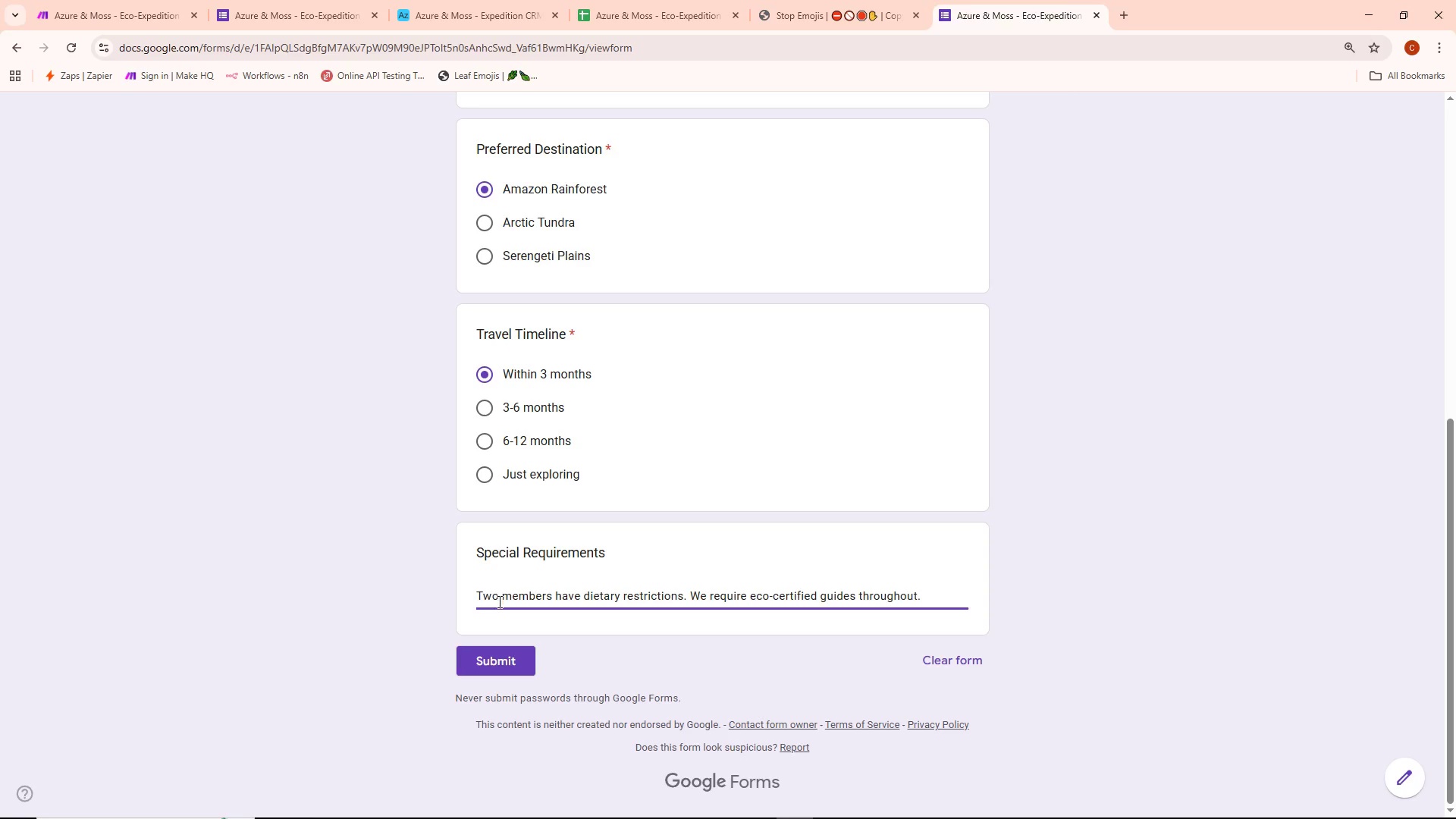 
key(Alt+AltLeft)
 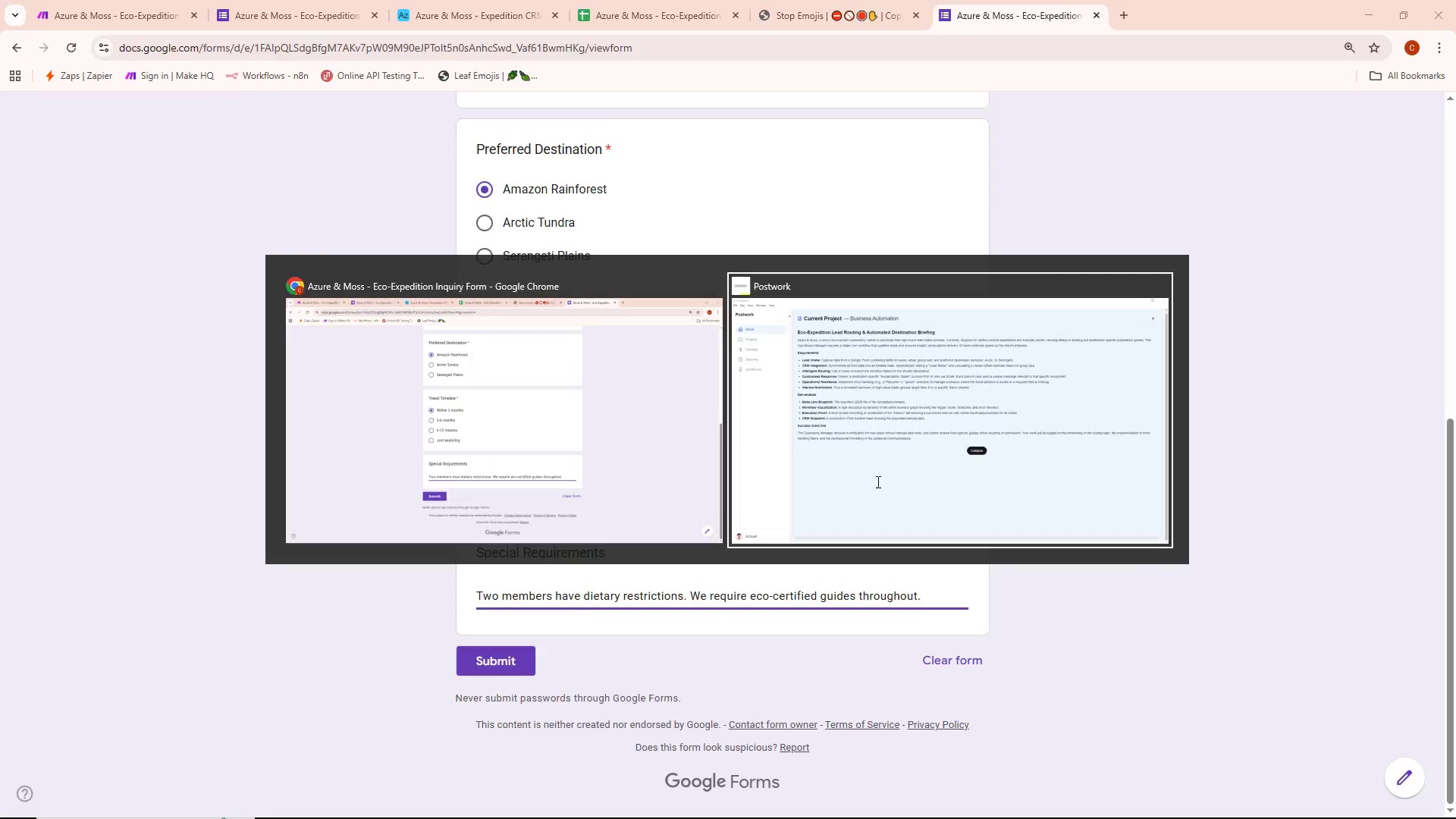 
key(Alt+Tab)